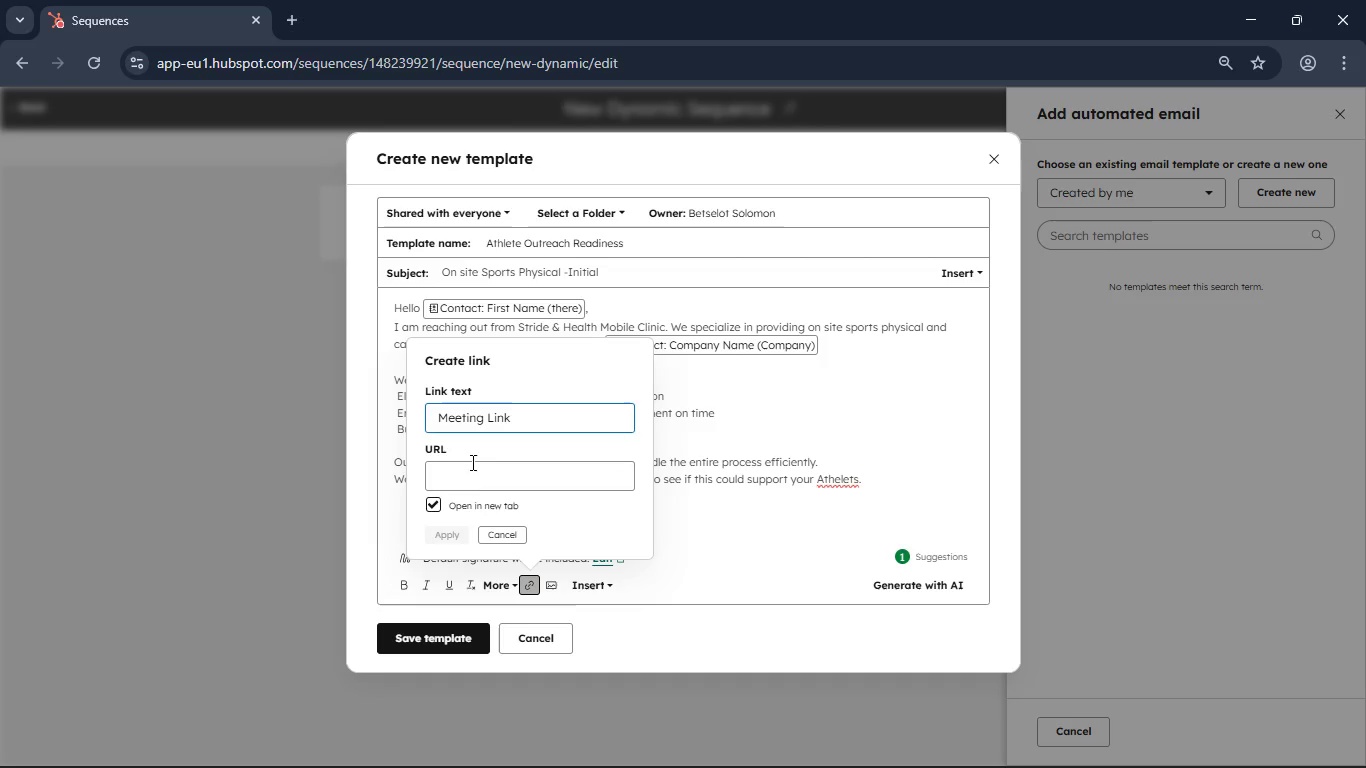 
left_click([471, 472])
 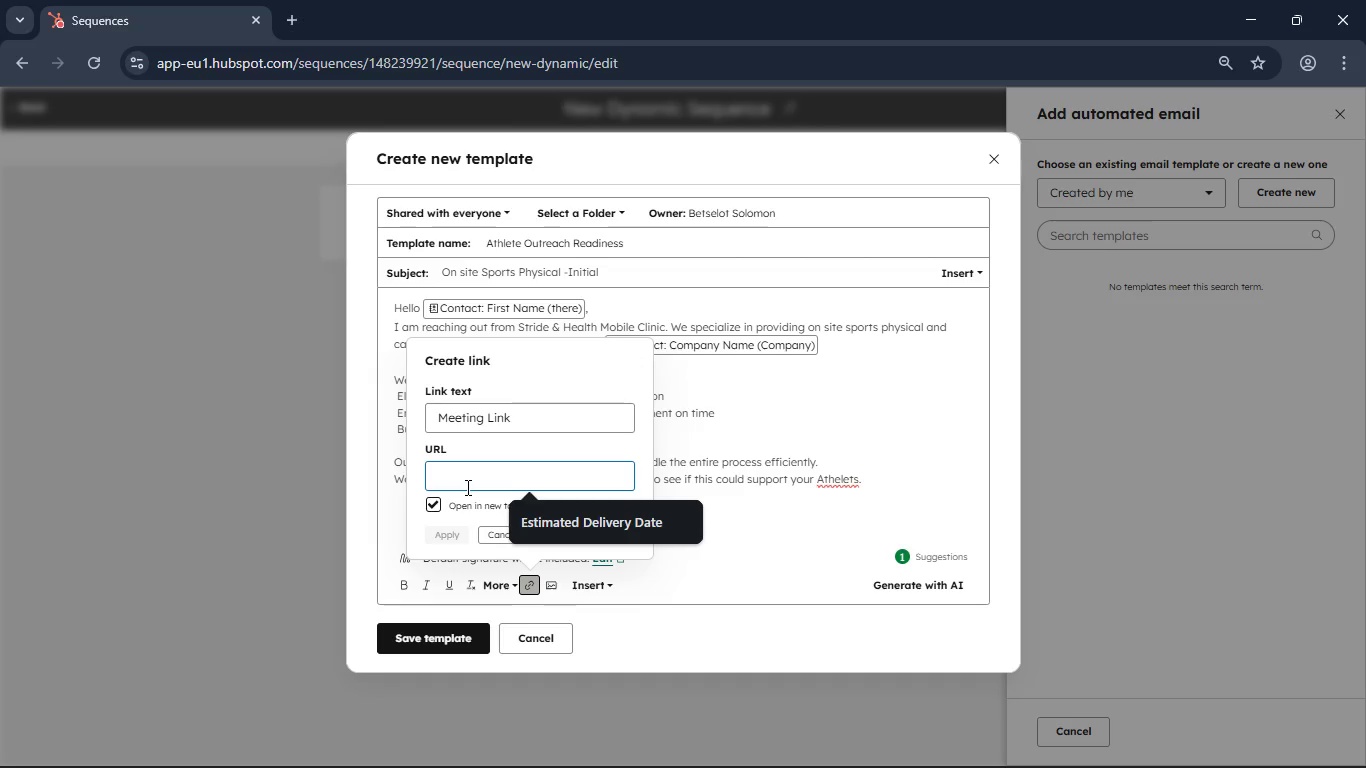 
key(Control+V)
 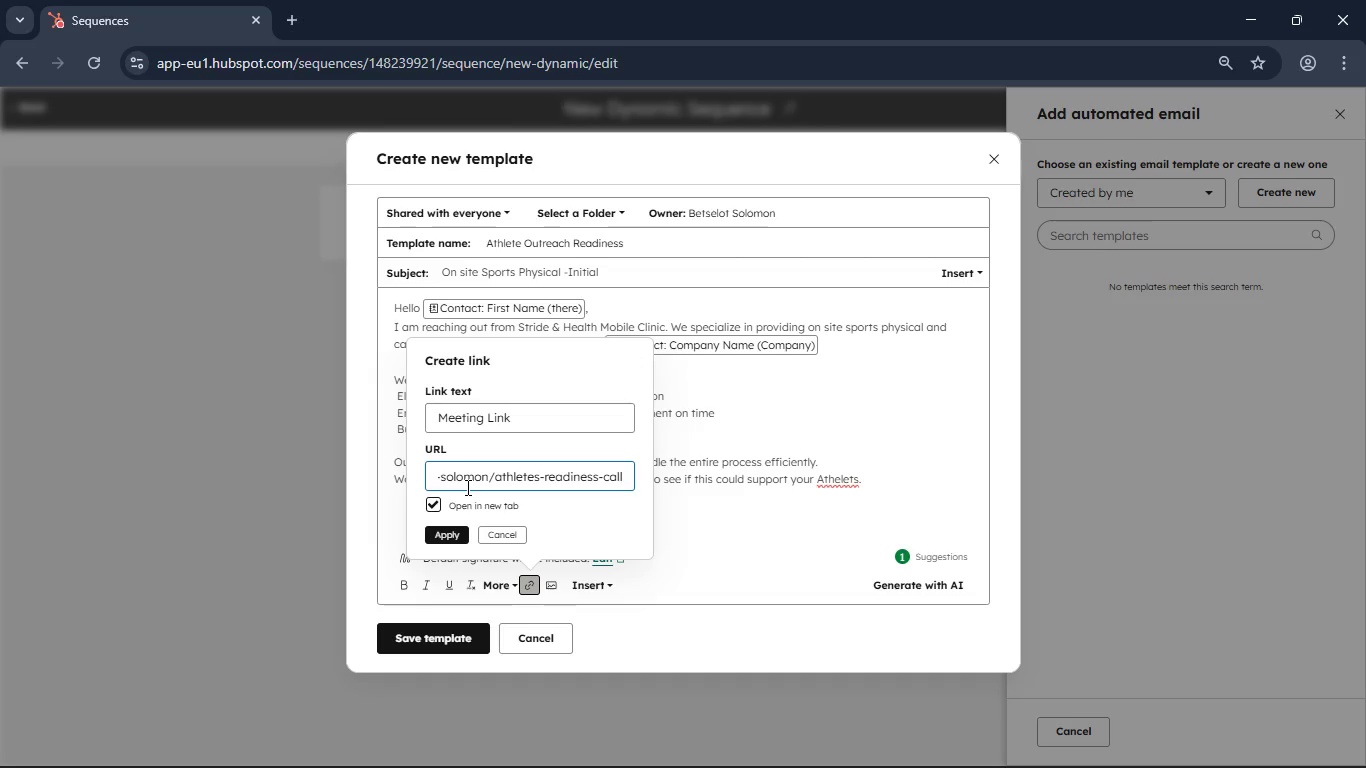 
left_click([461, 481])
 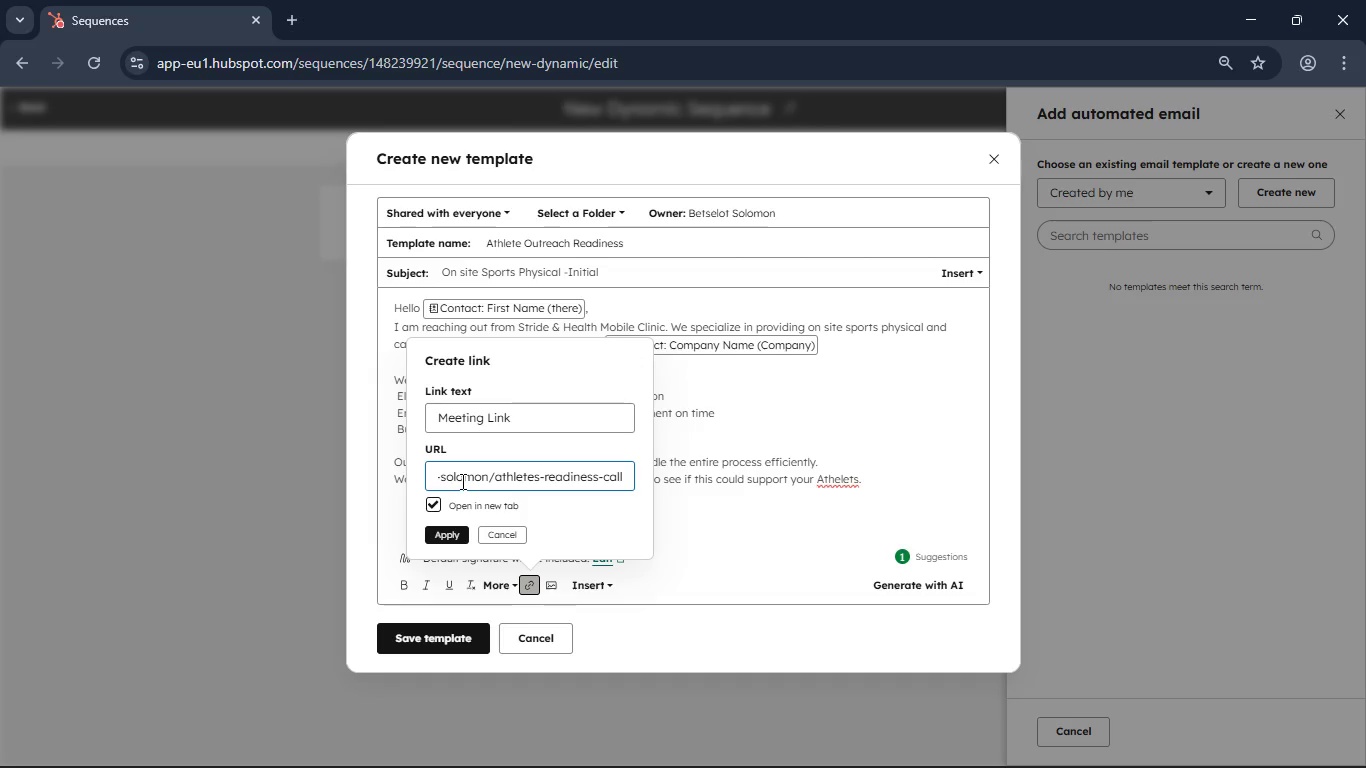 
hold_key(key=ArrowLeft, duration=1.53)
 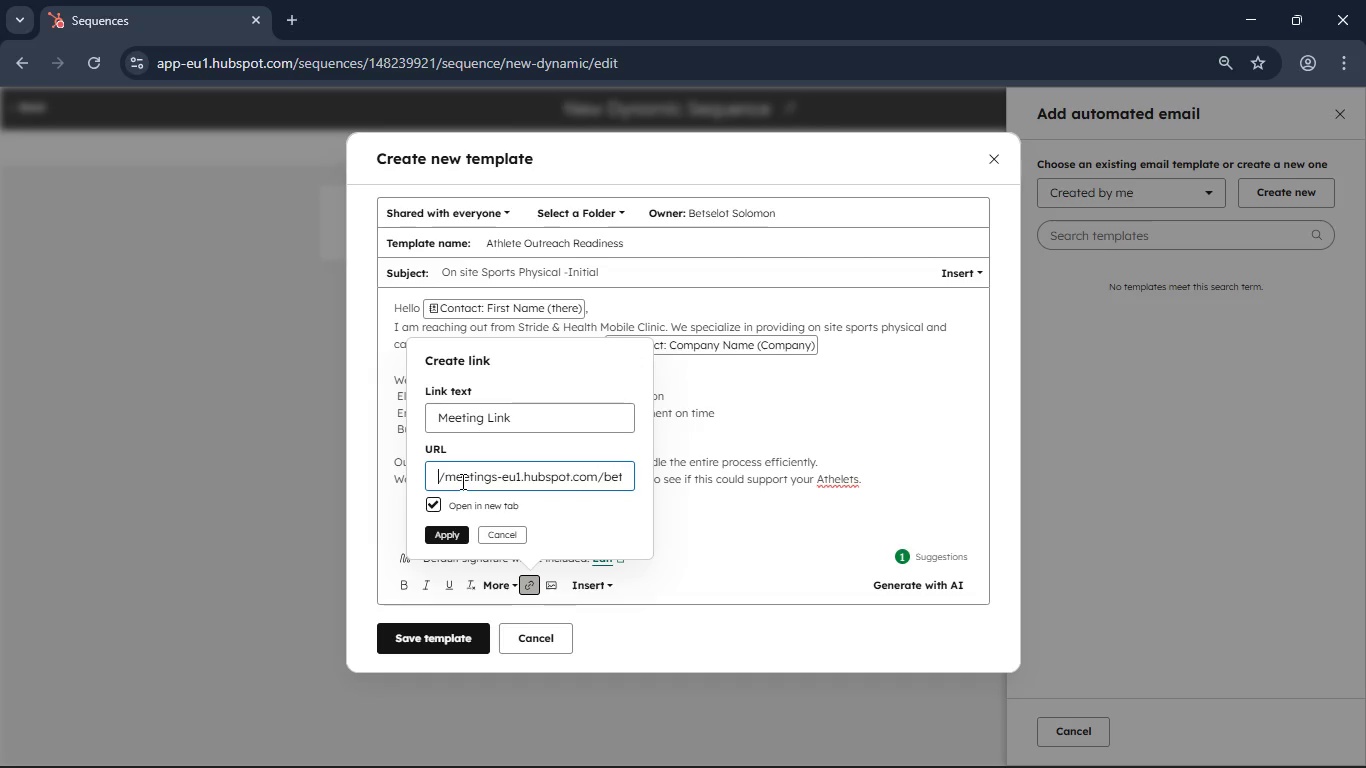 
hold_key(key=ArrowLeft, duration=1.17)
 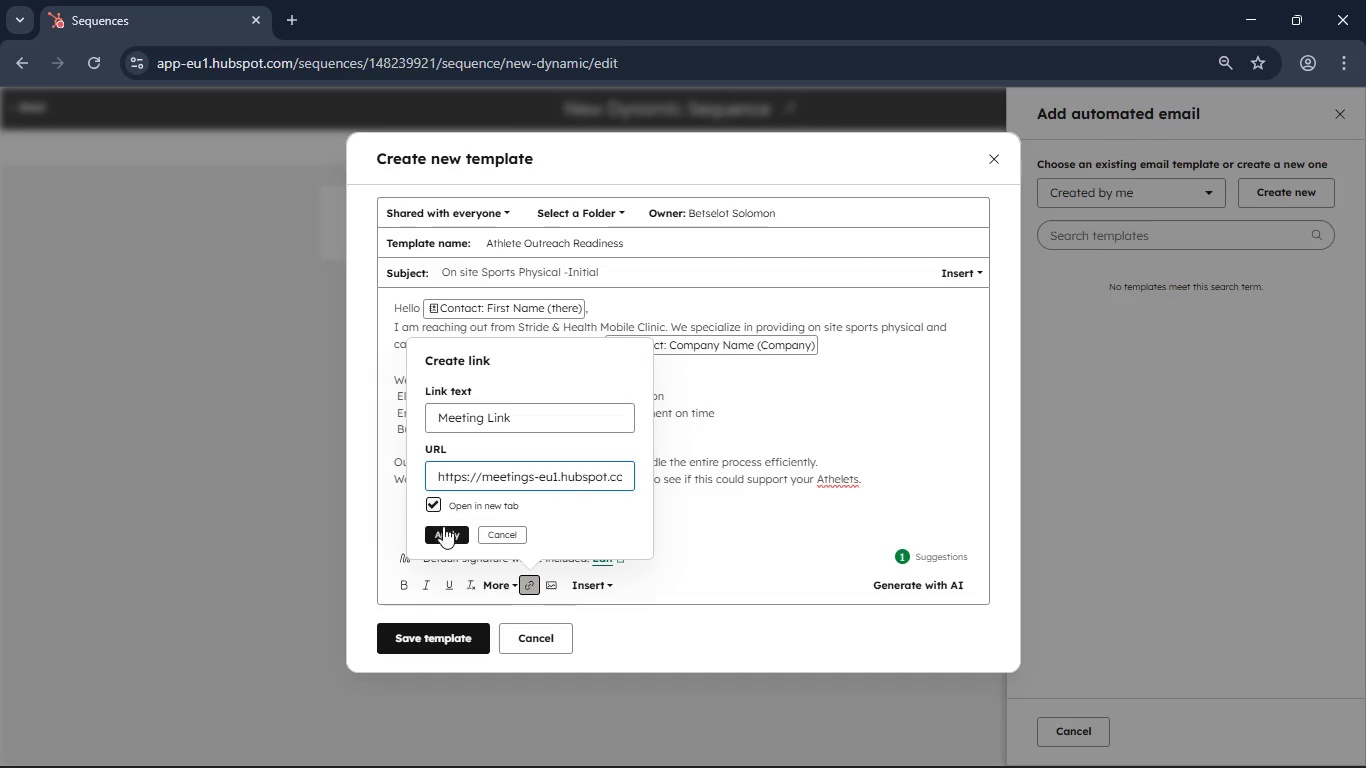 
left_click([443, 526])
 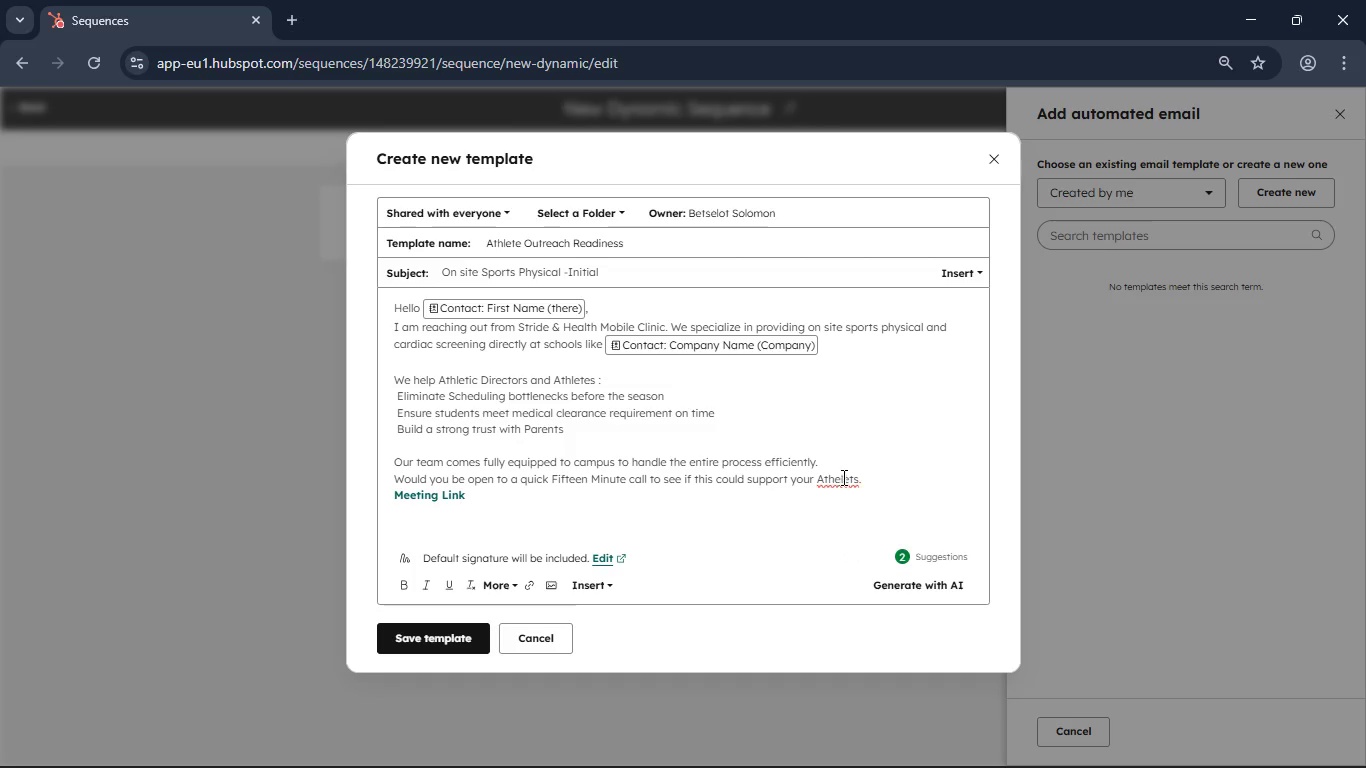 
left_click([842, 482])
 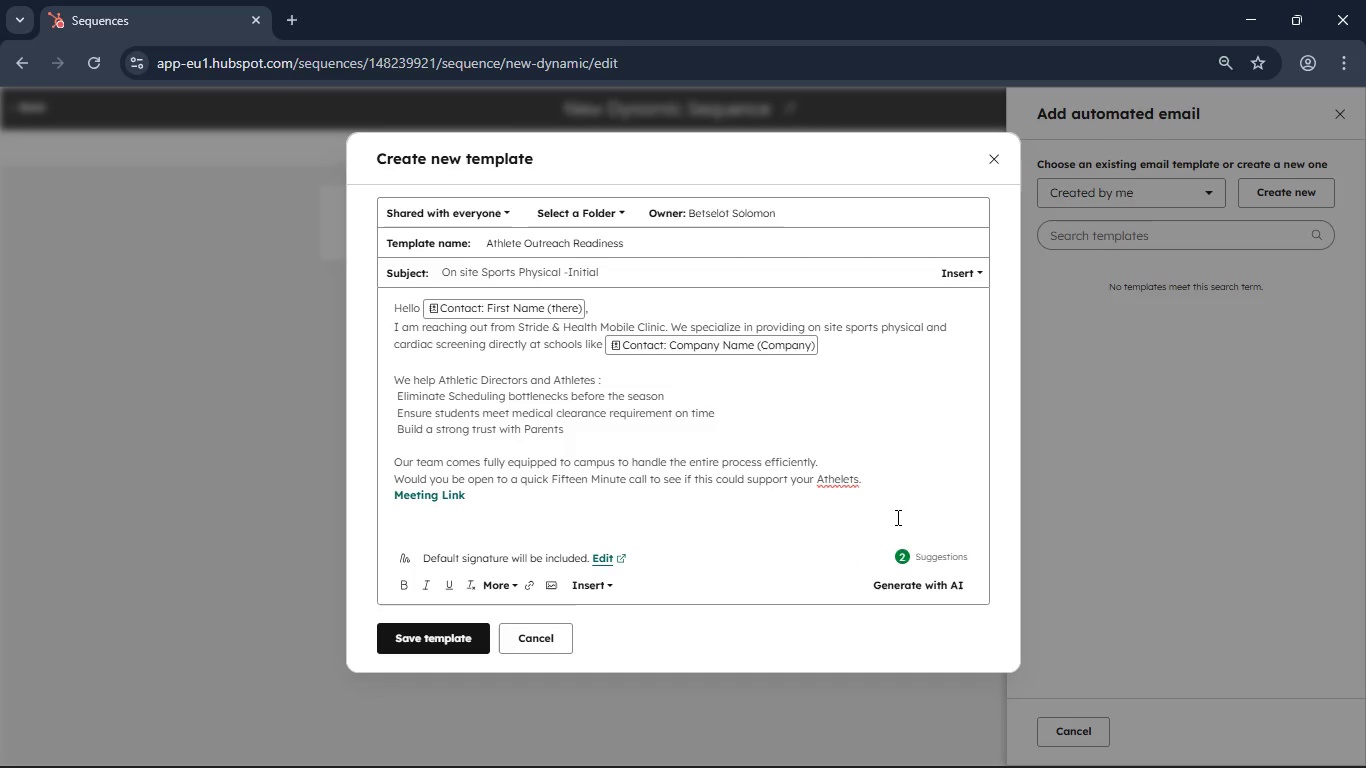 
key(ArrowLeft)
 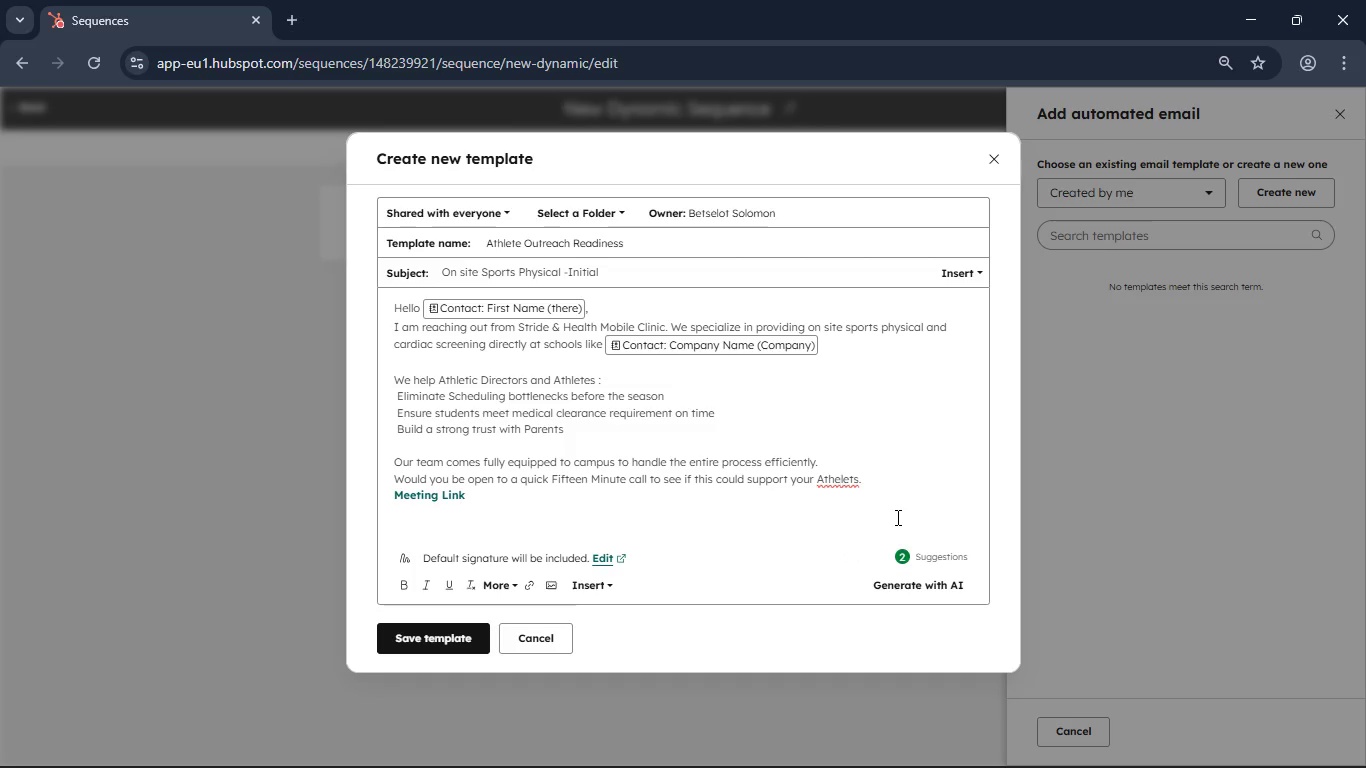 
key(Backspace)
 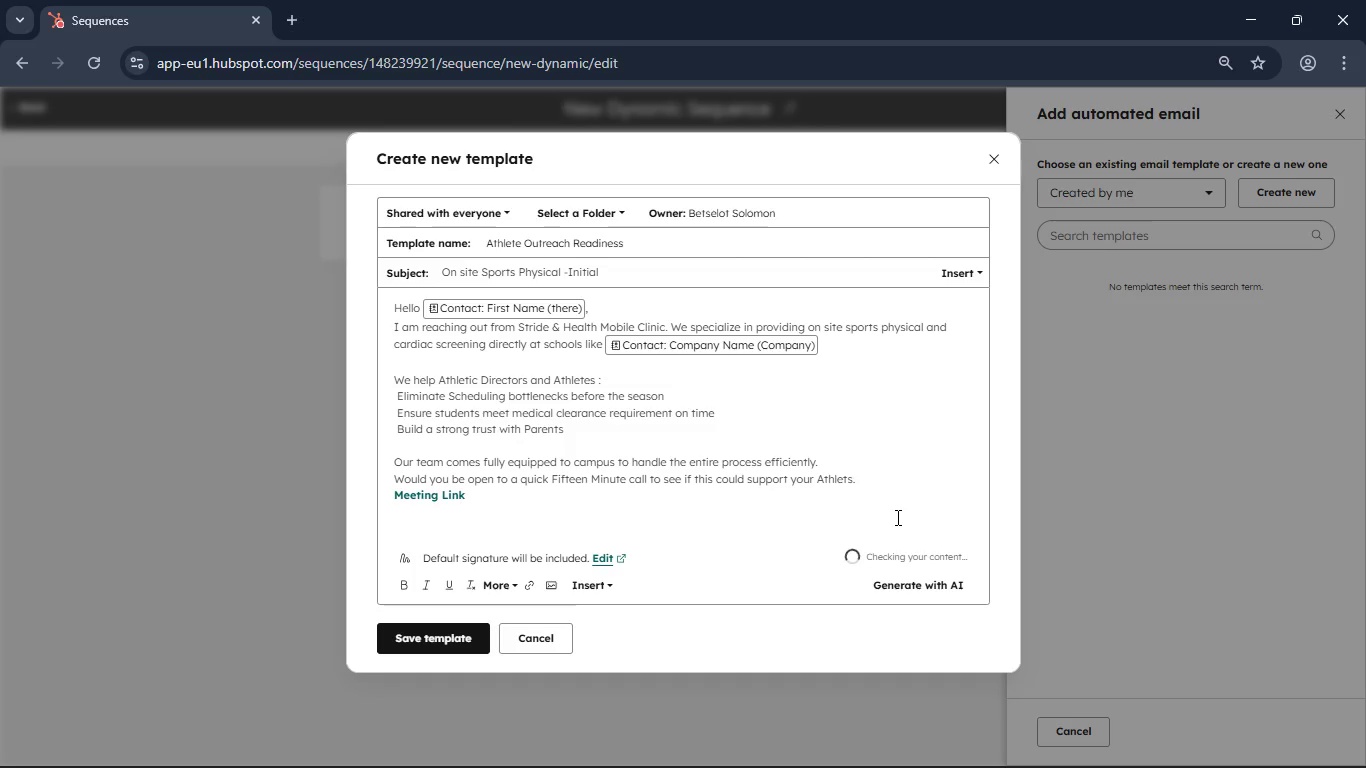 
key(ArrowRight)
 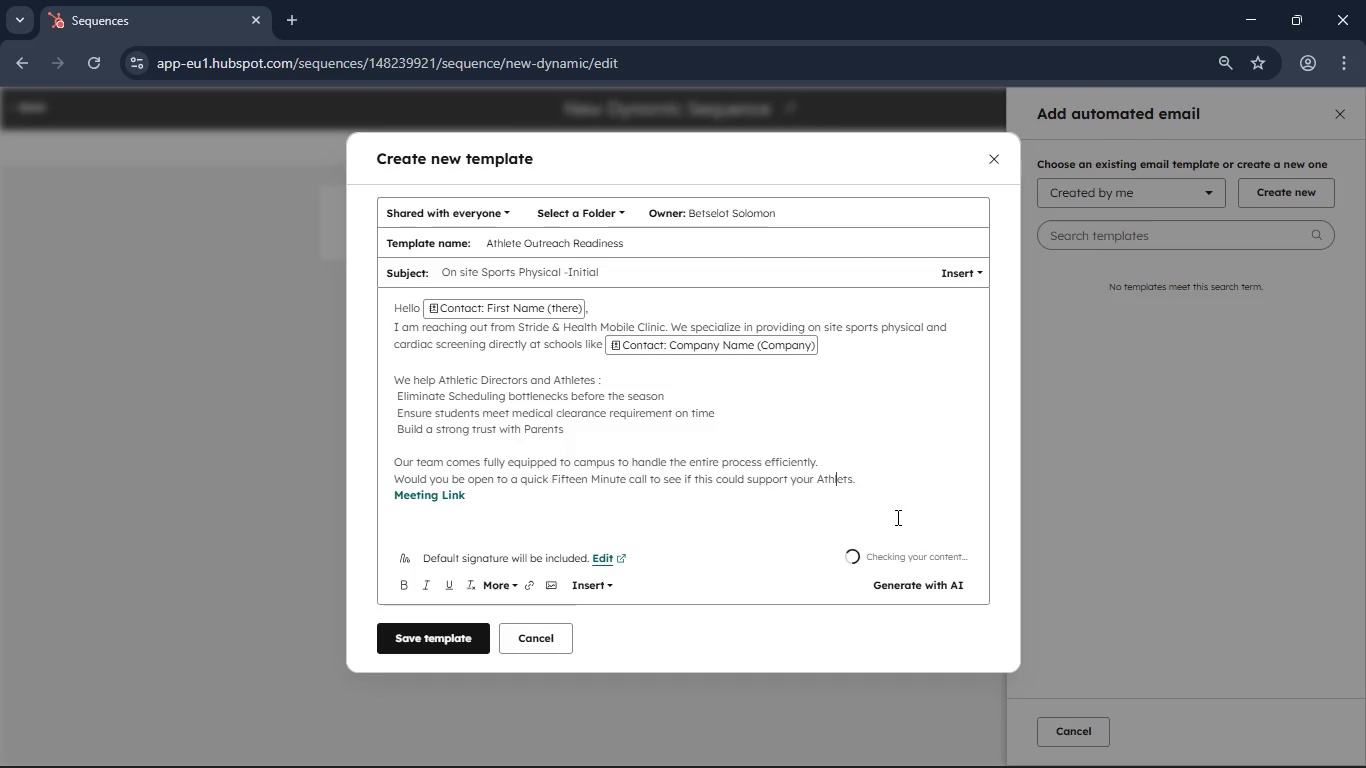 
key(ArrowRight)
 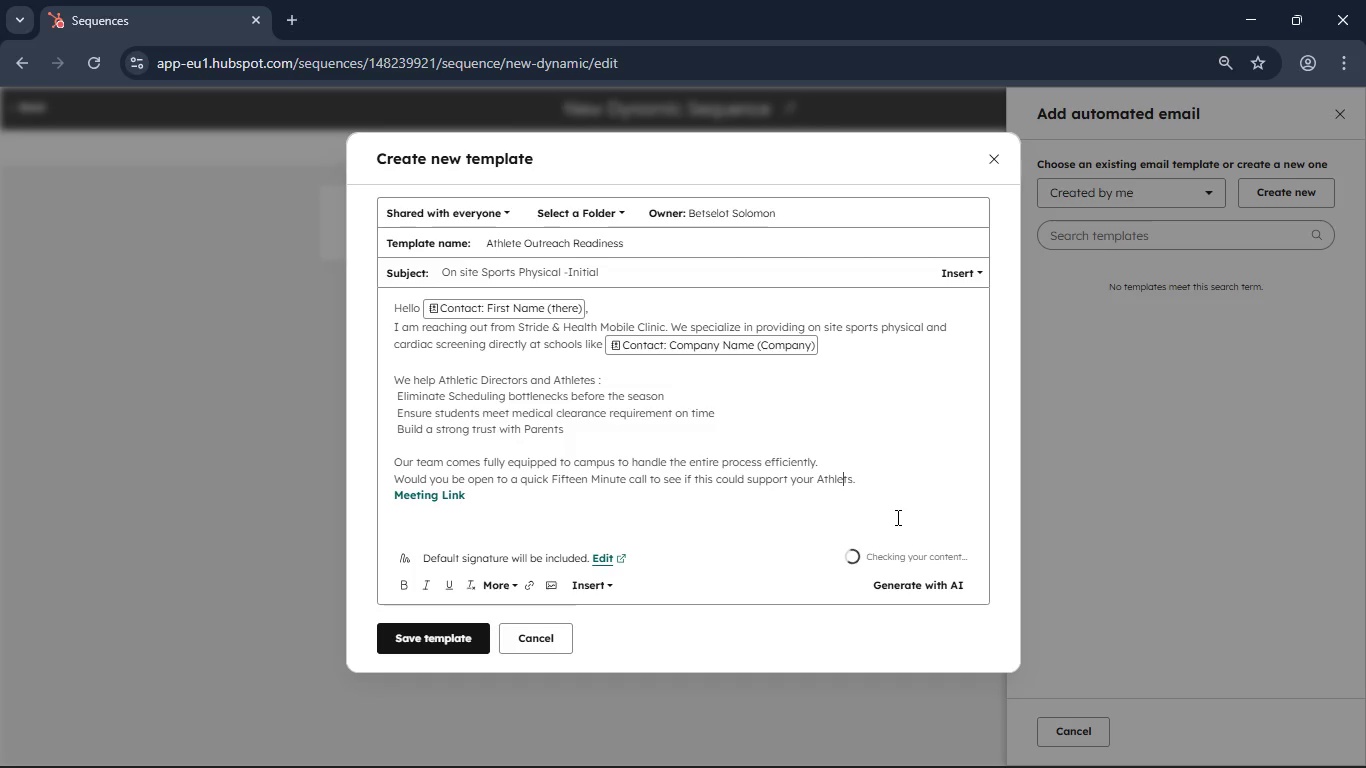 
key(ArrowRight)
 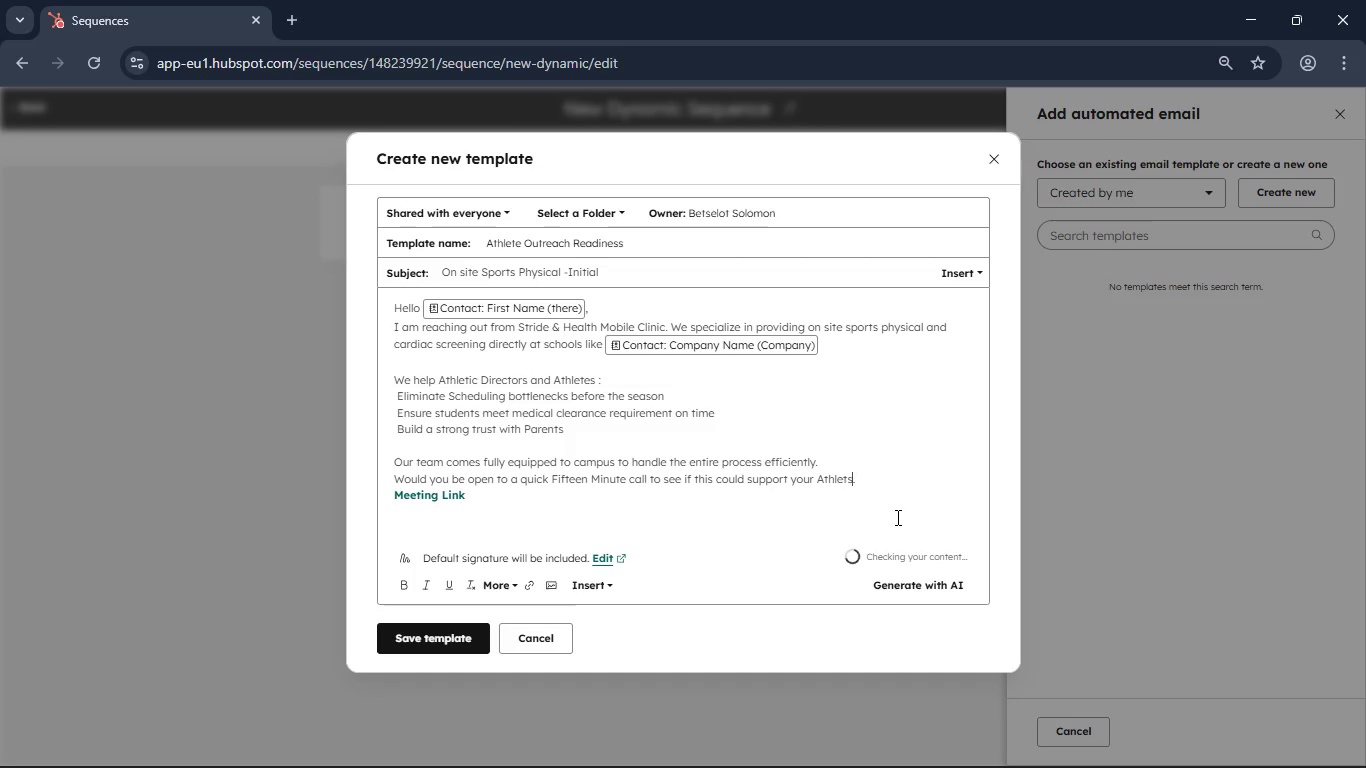 
key(ArrowRight)
 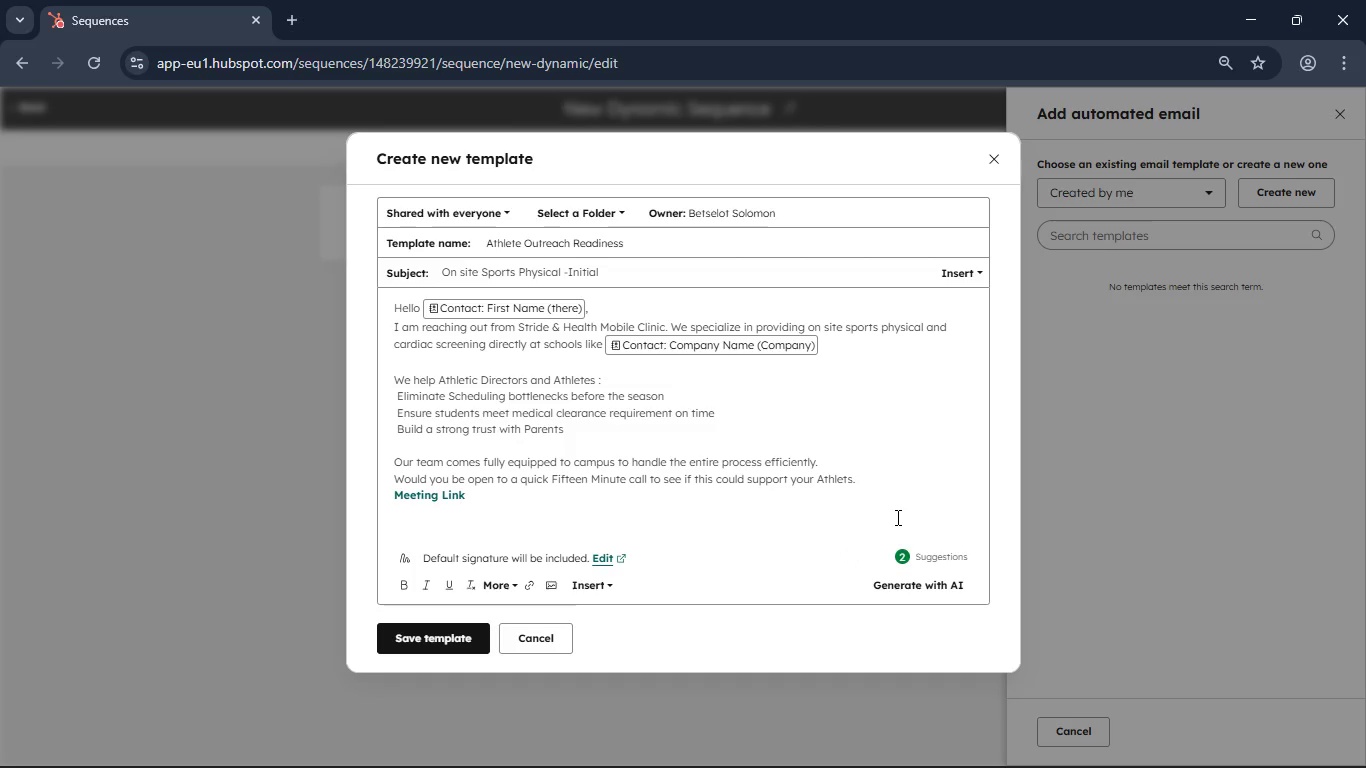 
key(ArrowLeft)
 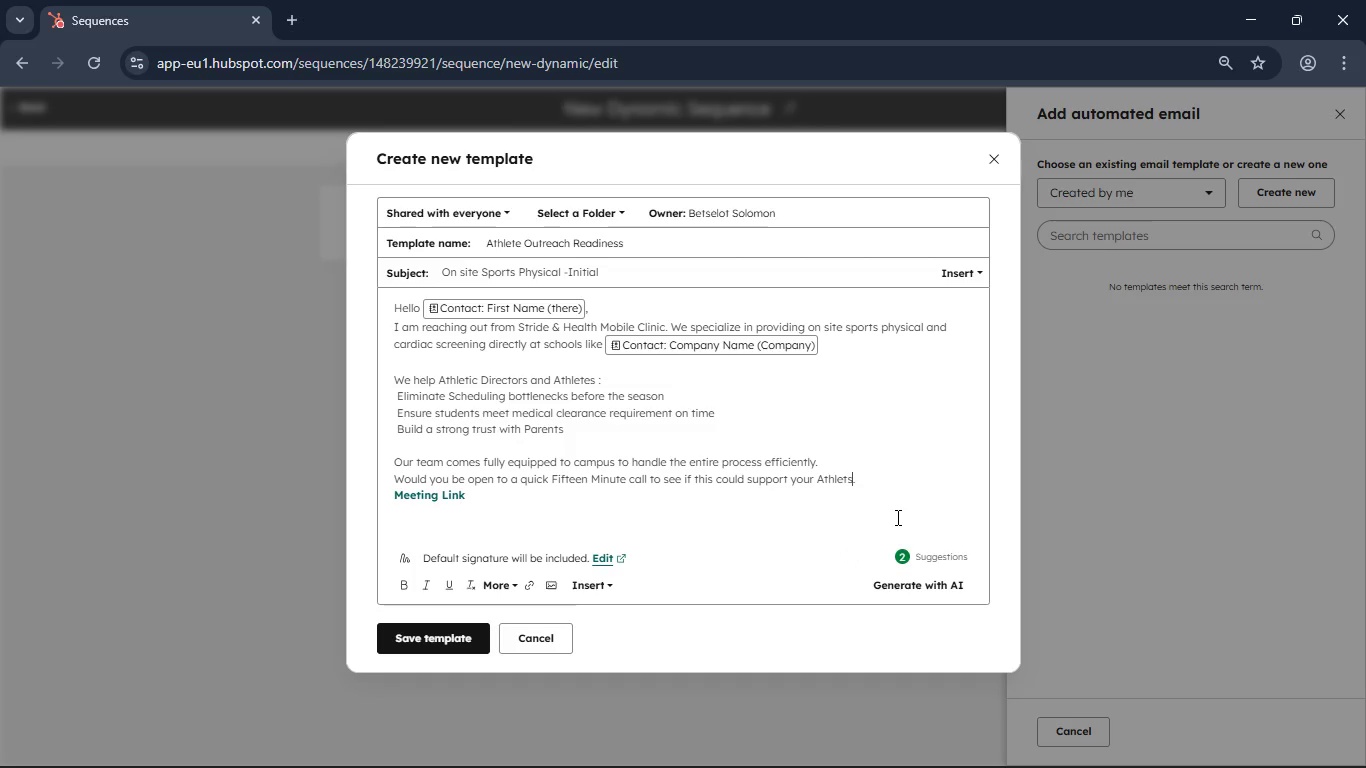 
key(ArrowRight)
 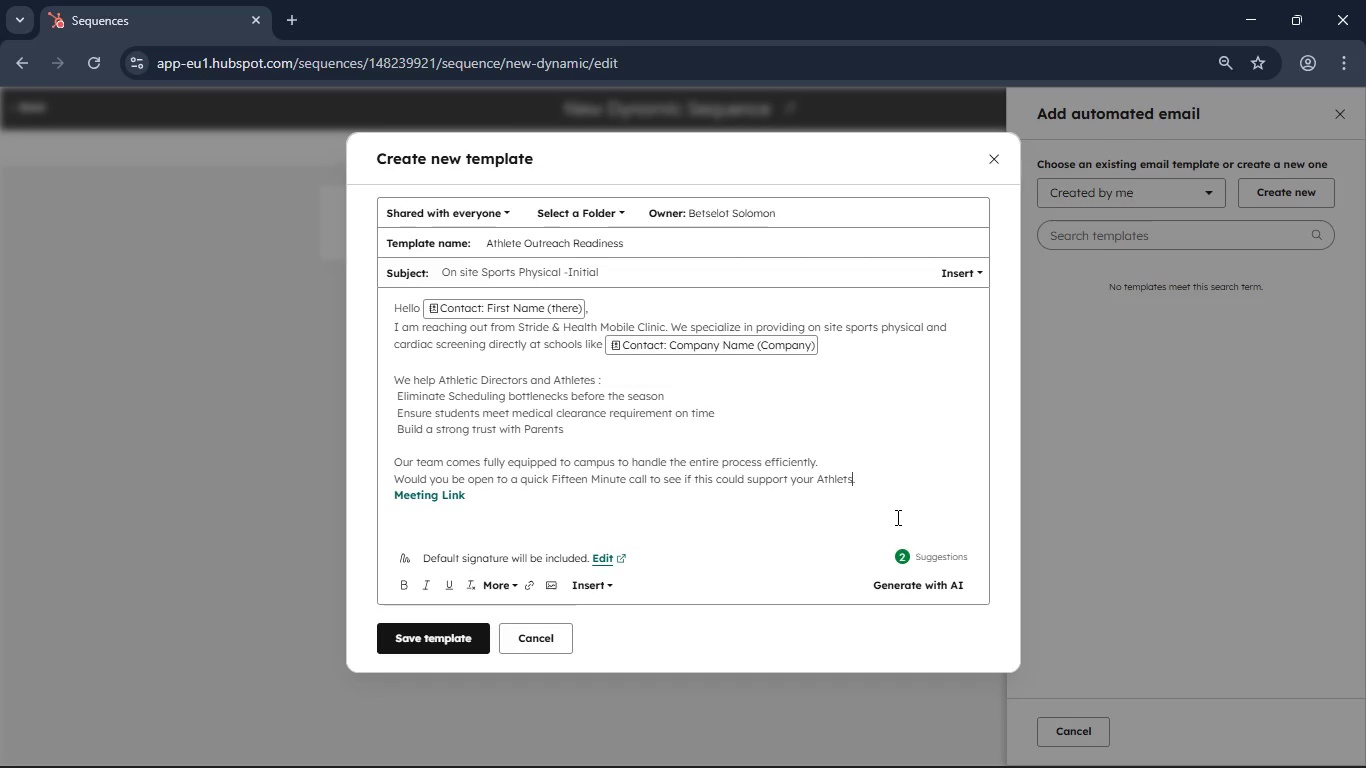 
key(ArrowLeft)
 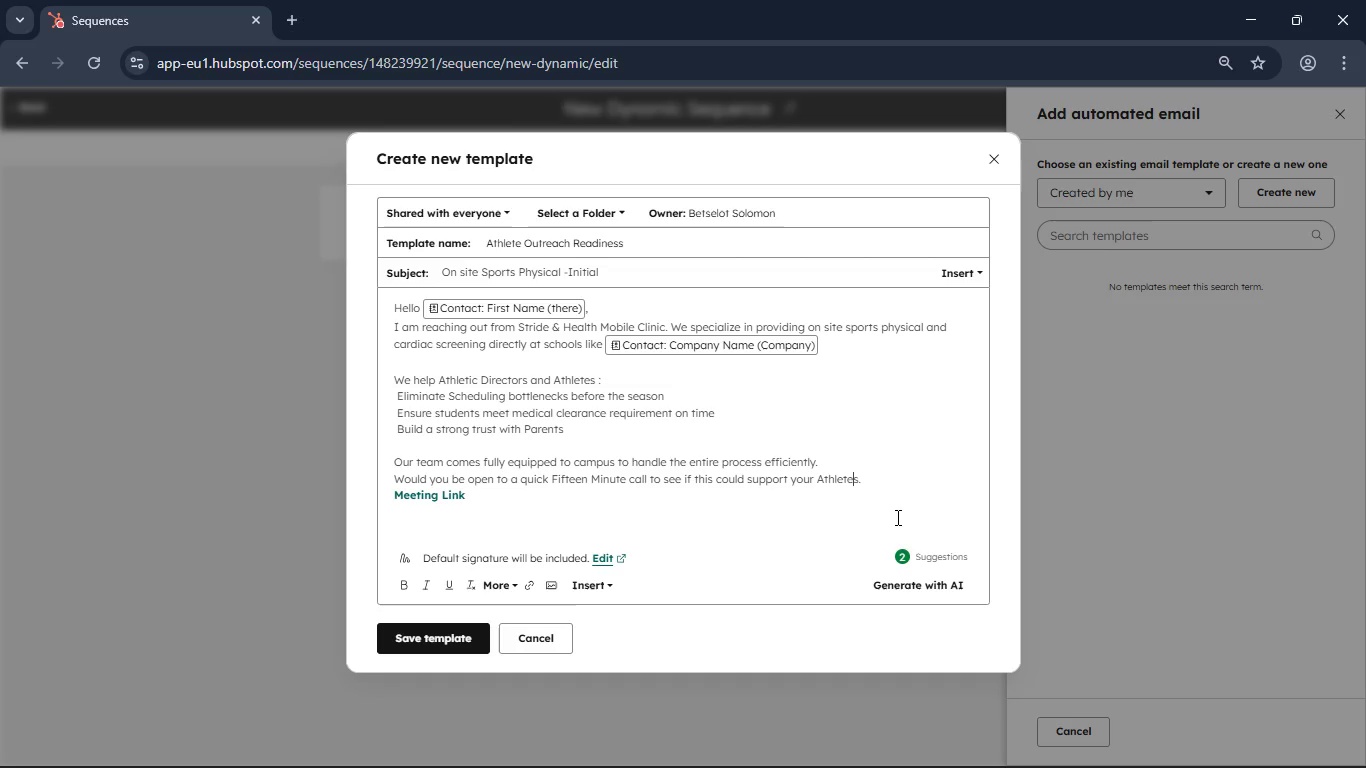 
key(E)
 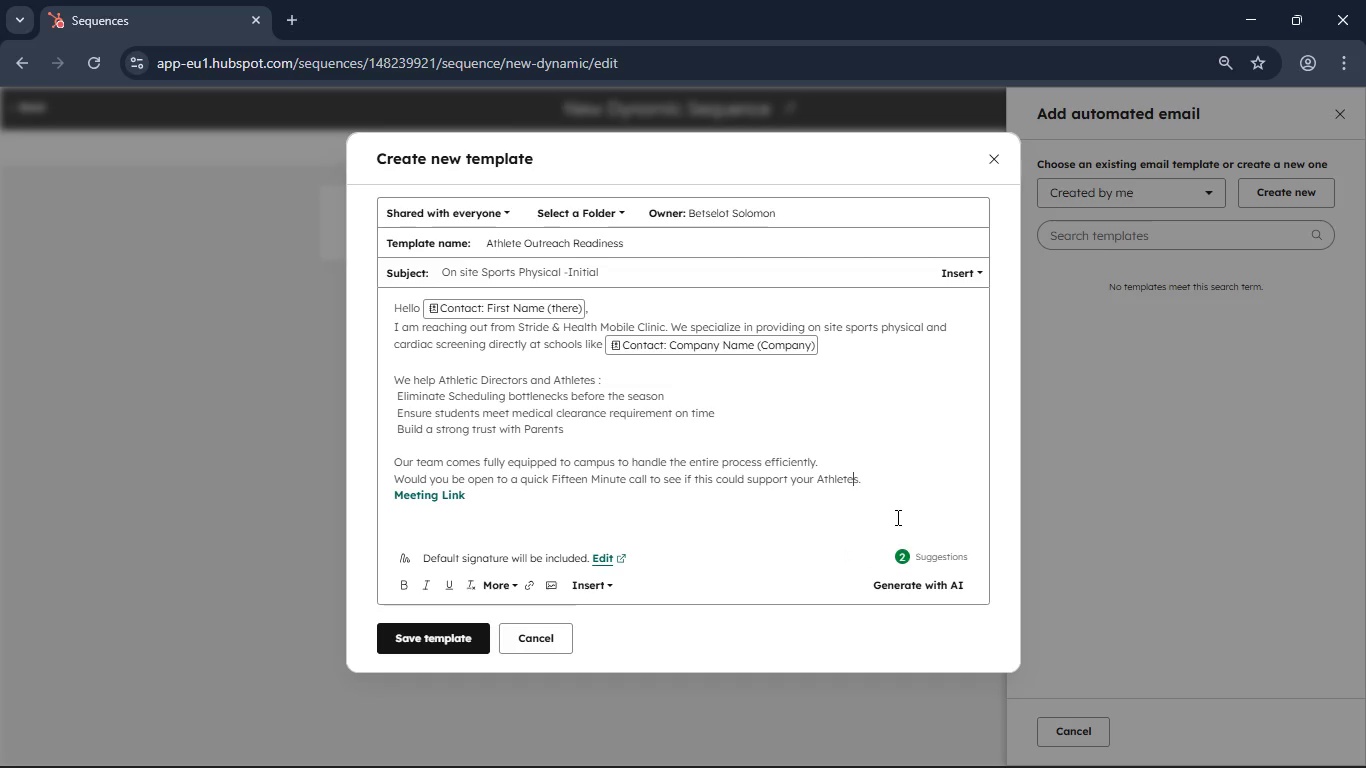 
wait(5.7)
 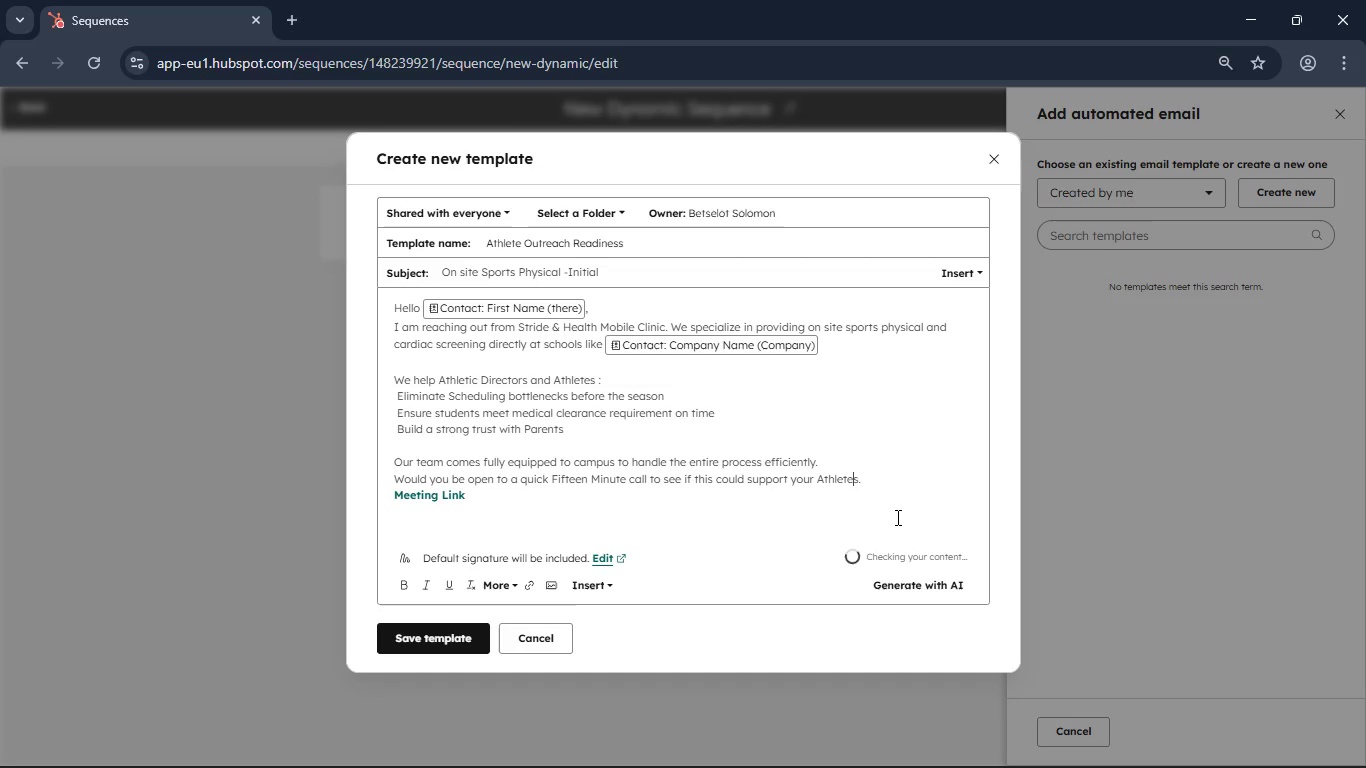 
left_click([435, 507])
 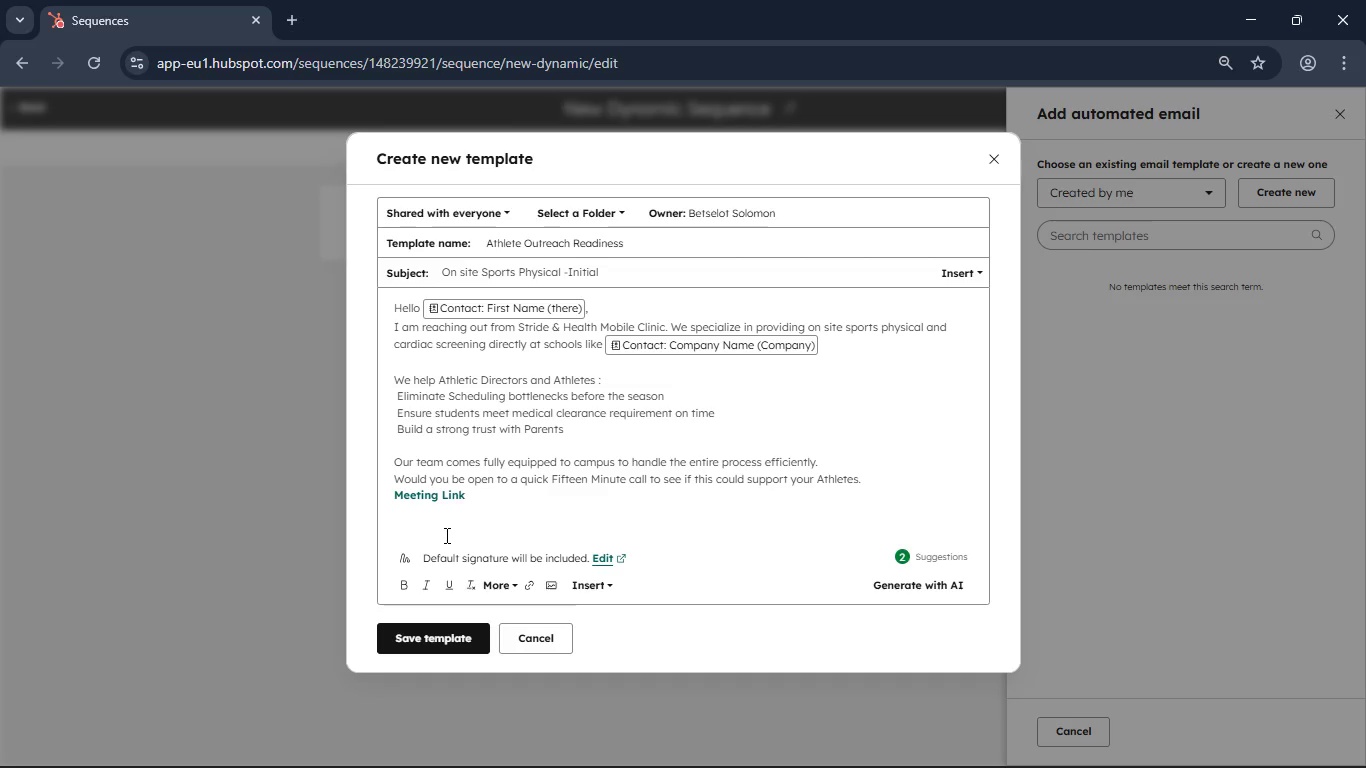 
key(Enter)
 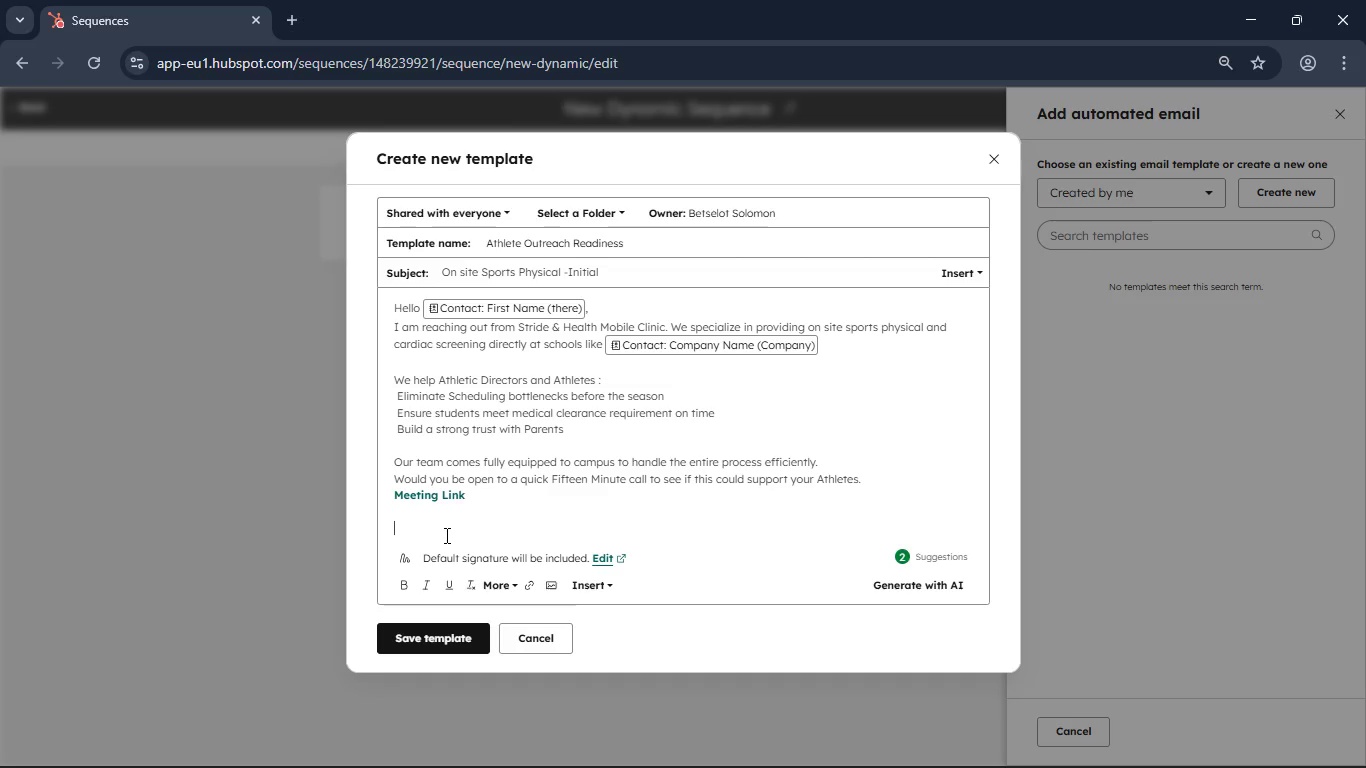 
type(Best Regards )
key(Backspace)
type(,)
 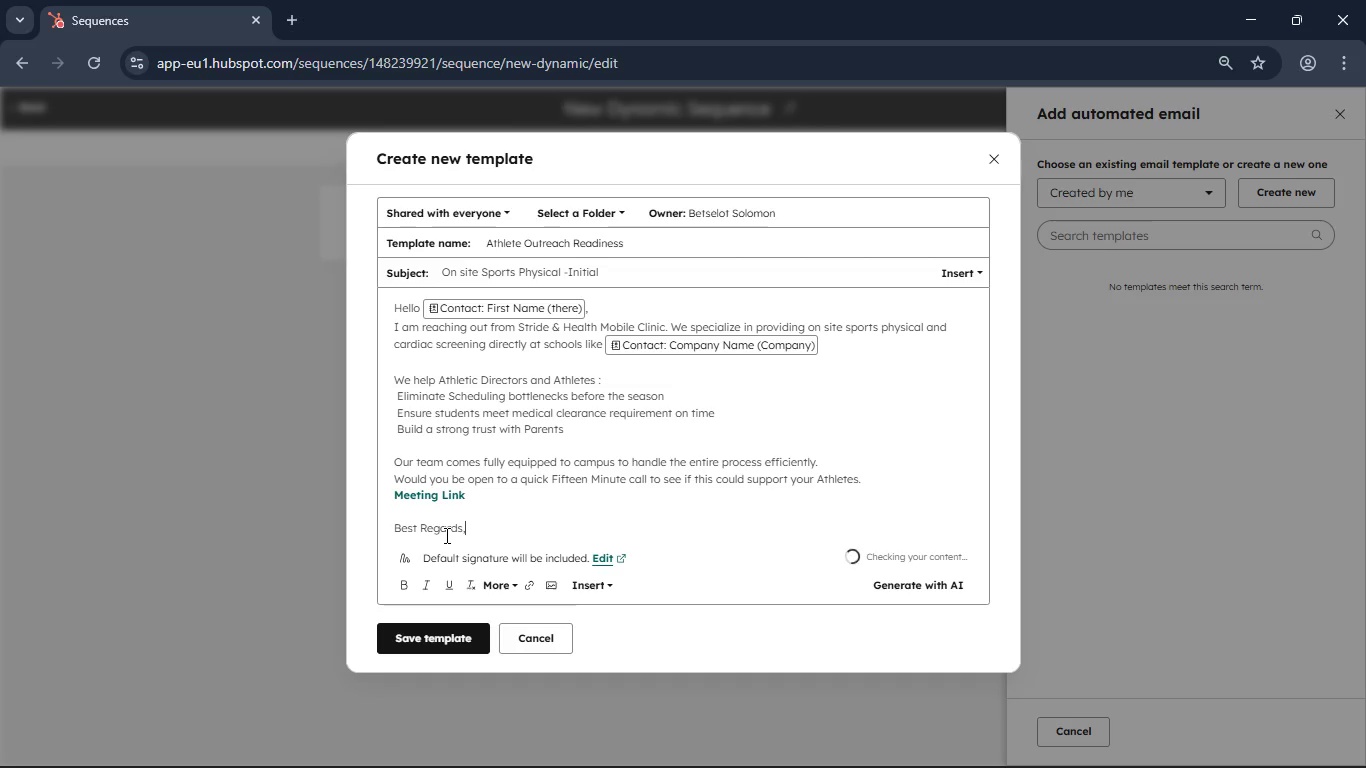 
key(Enter)
 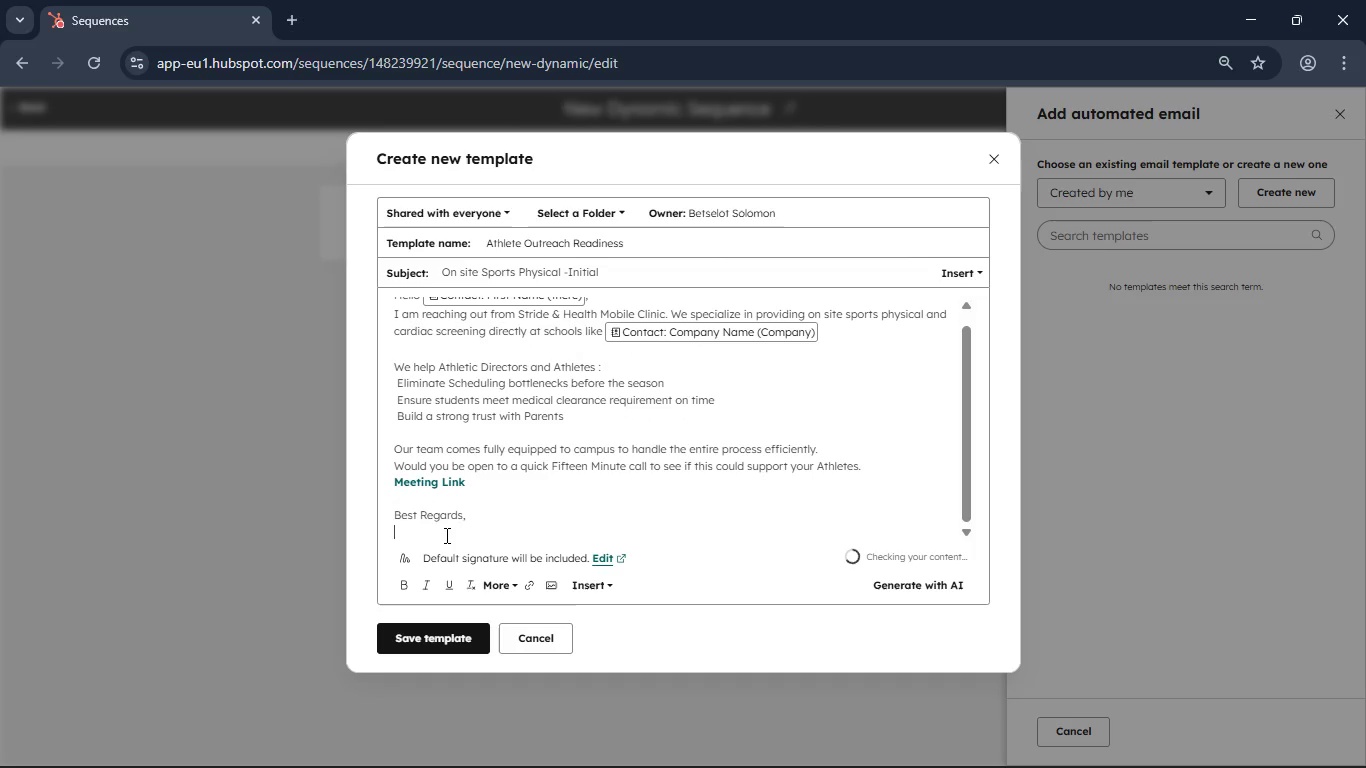 
type(Stride & Health Mobile Clinic)
 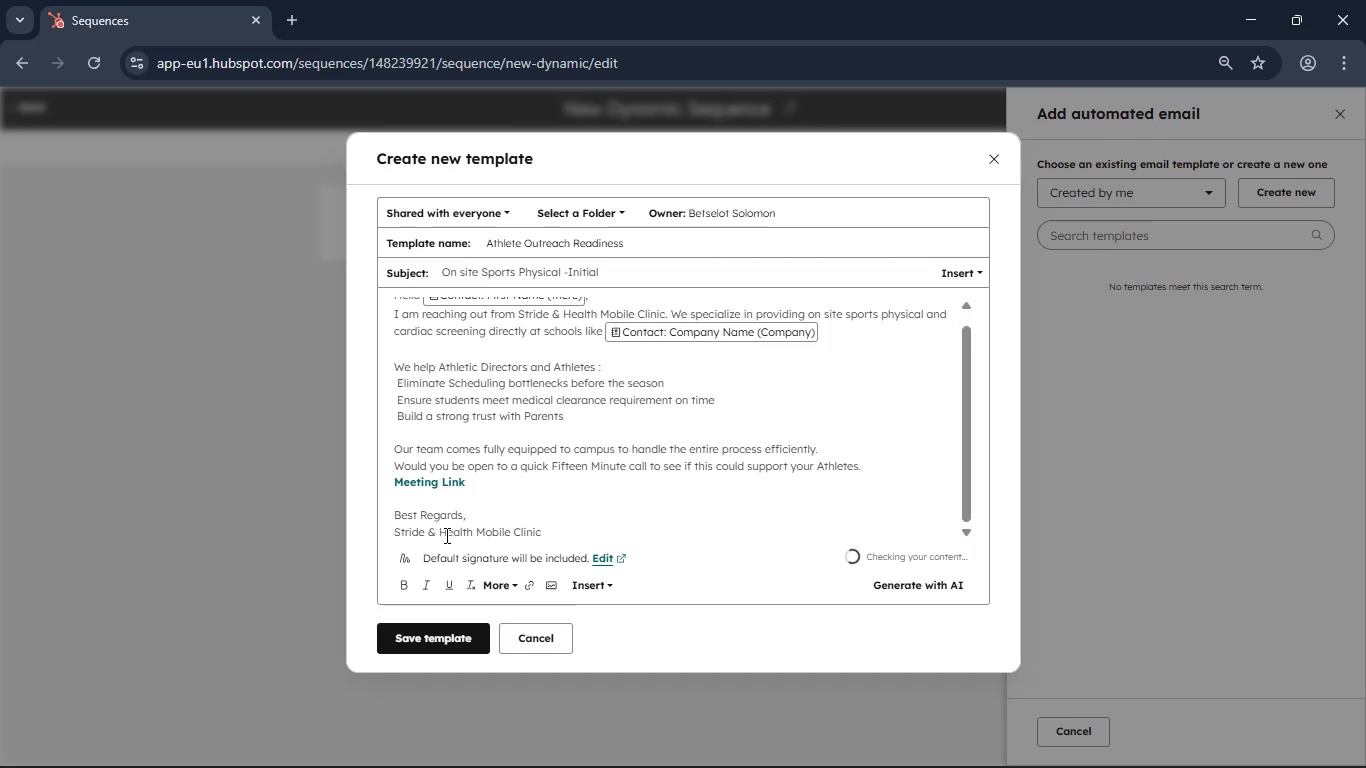 
key(Period)
 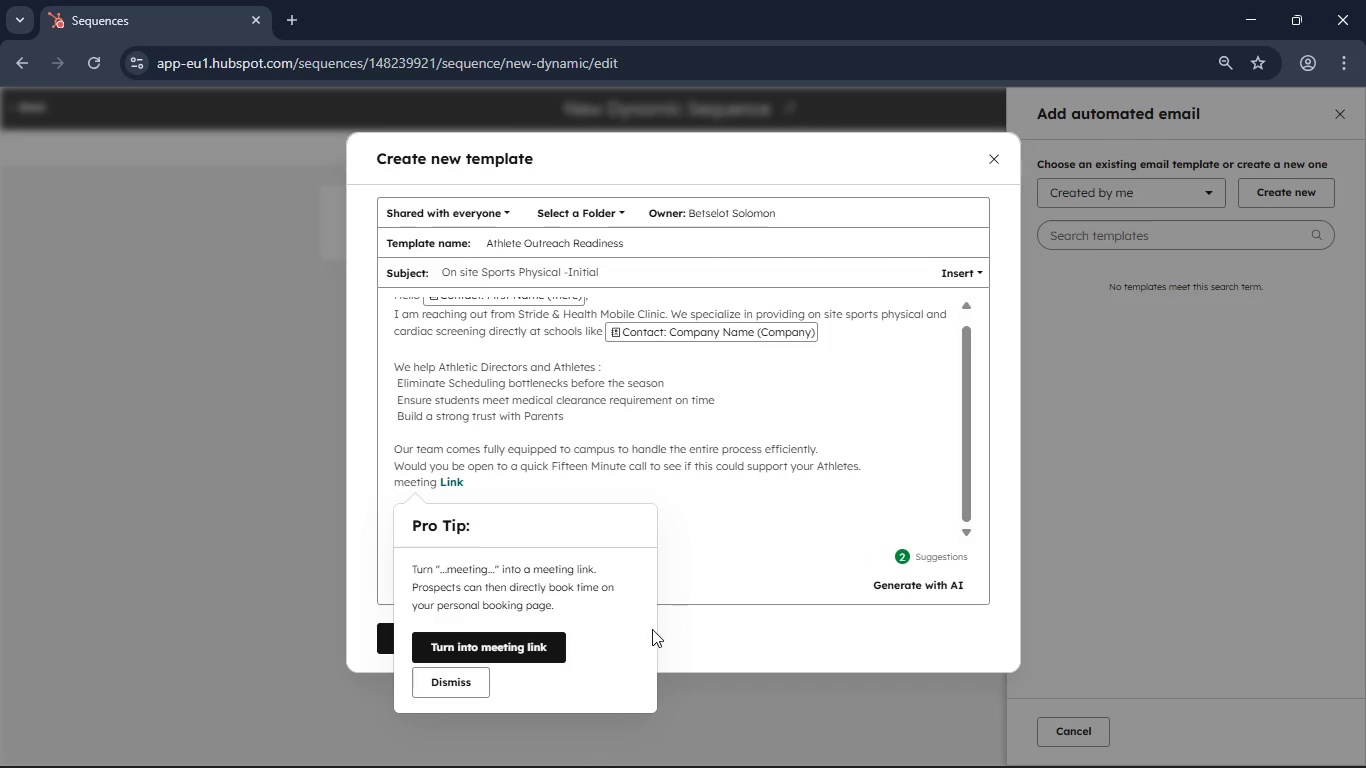 
left_click([690, 634])
 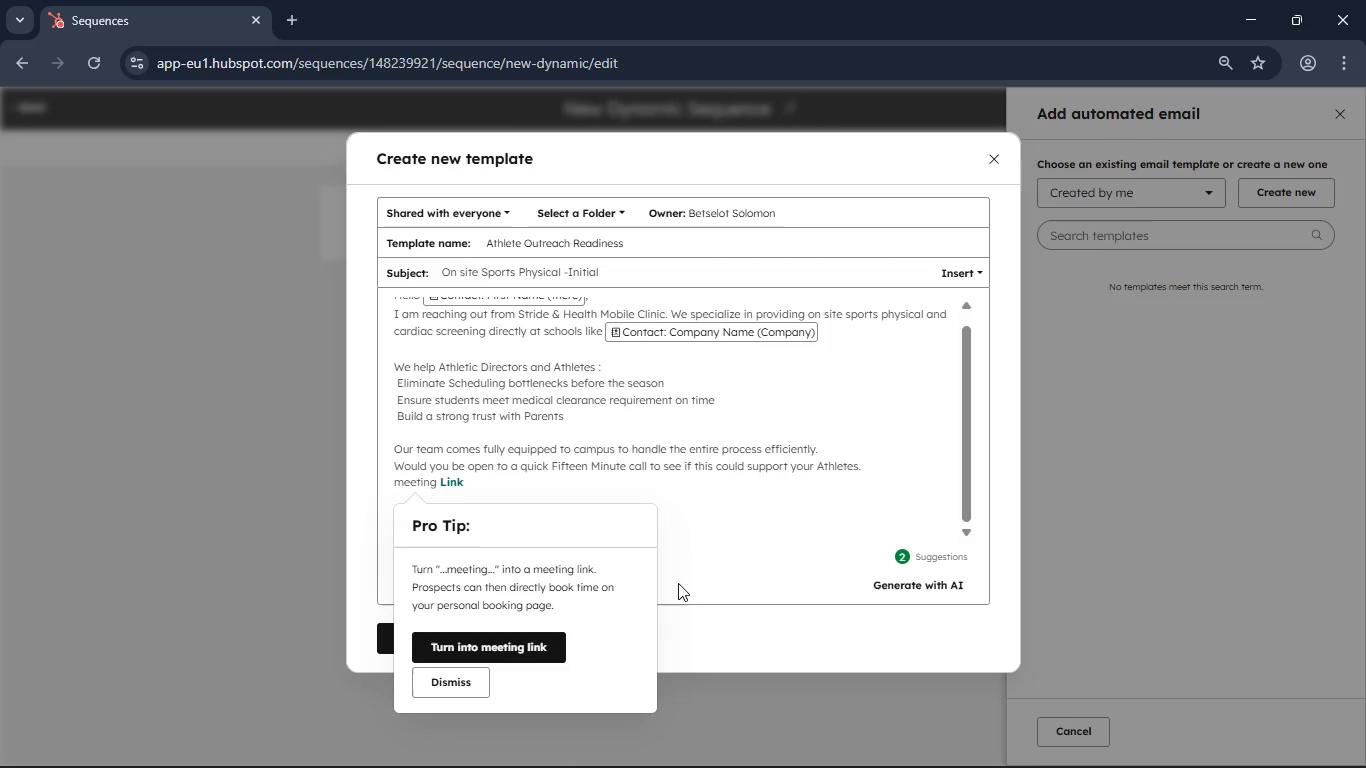 
left_click([678, 583])
 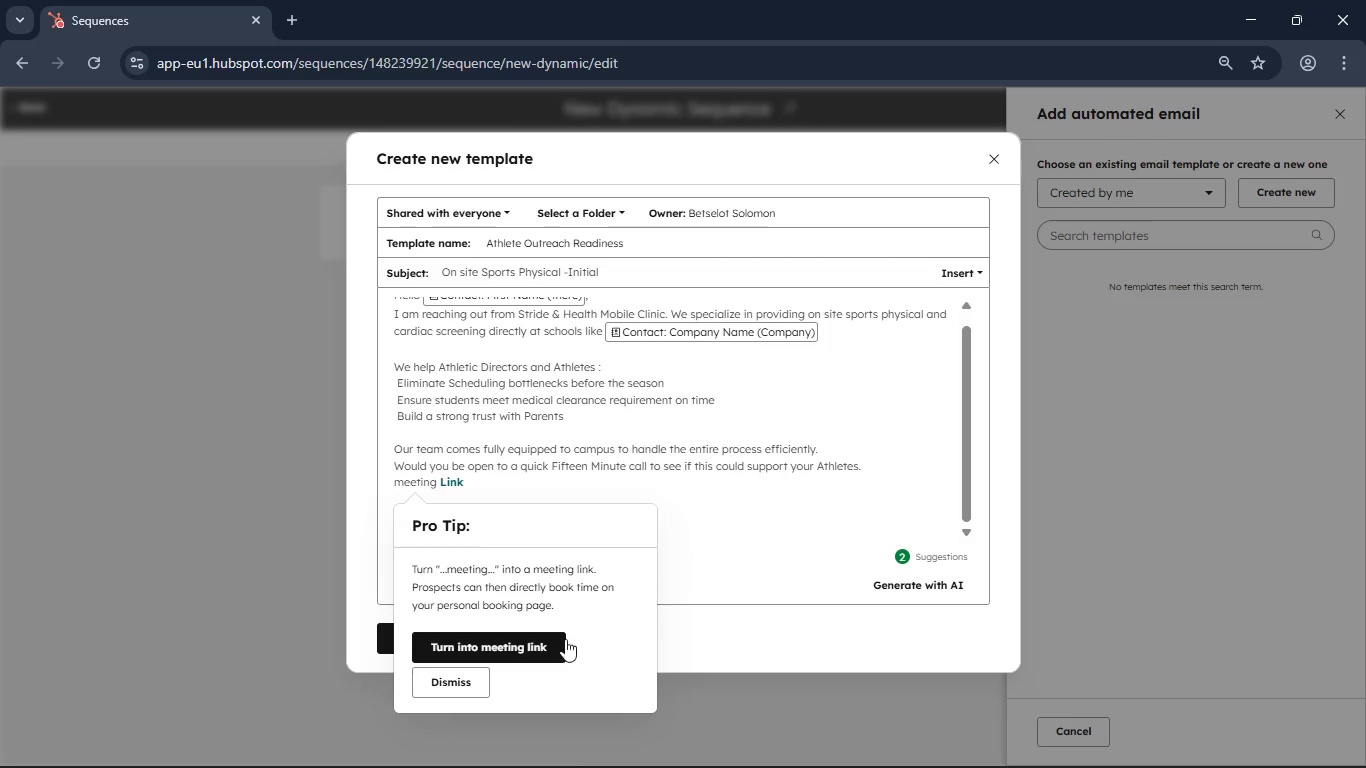 
left_click([550, 639])
 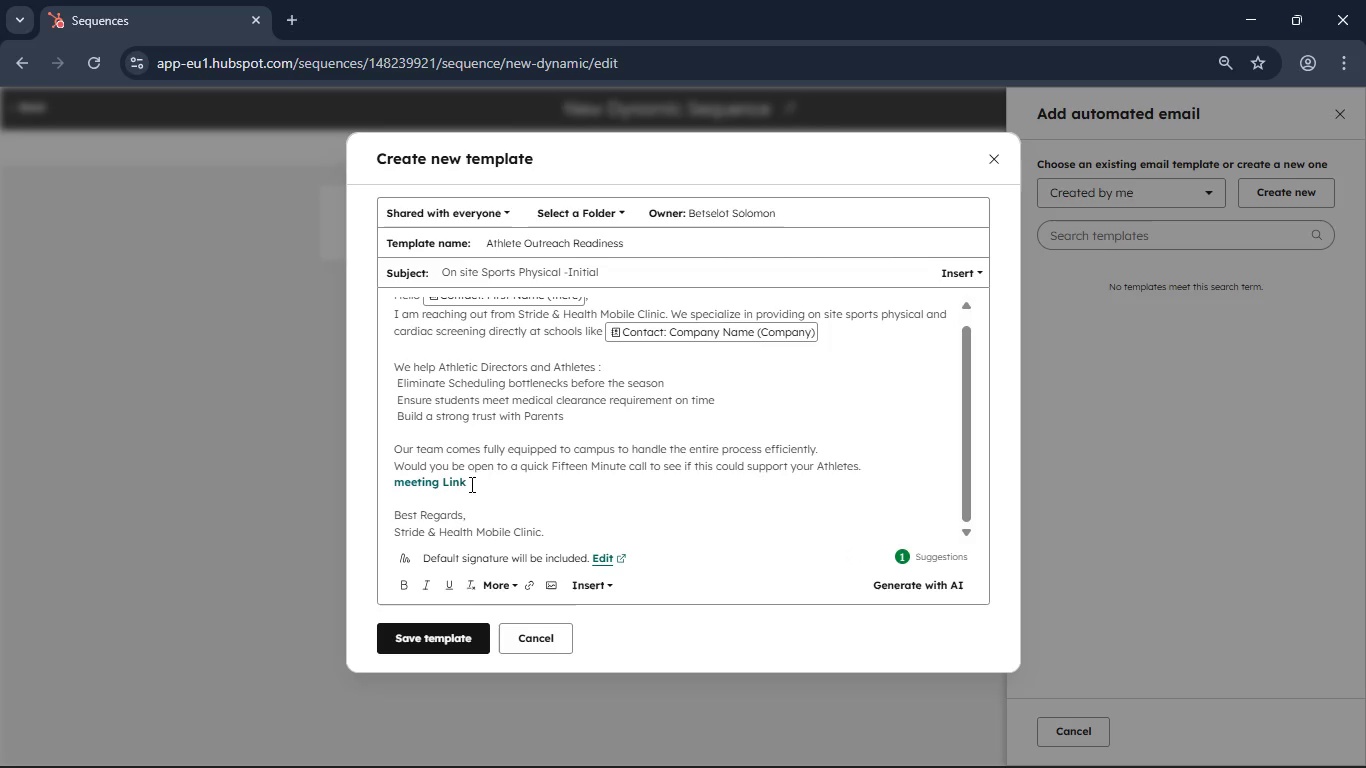 
wait(8.78)
 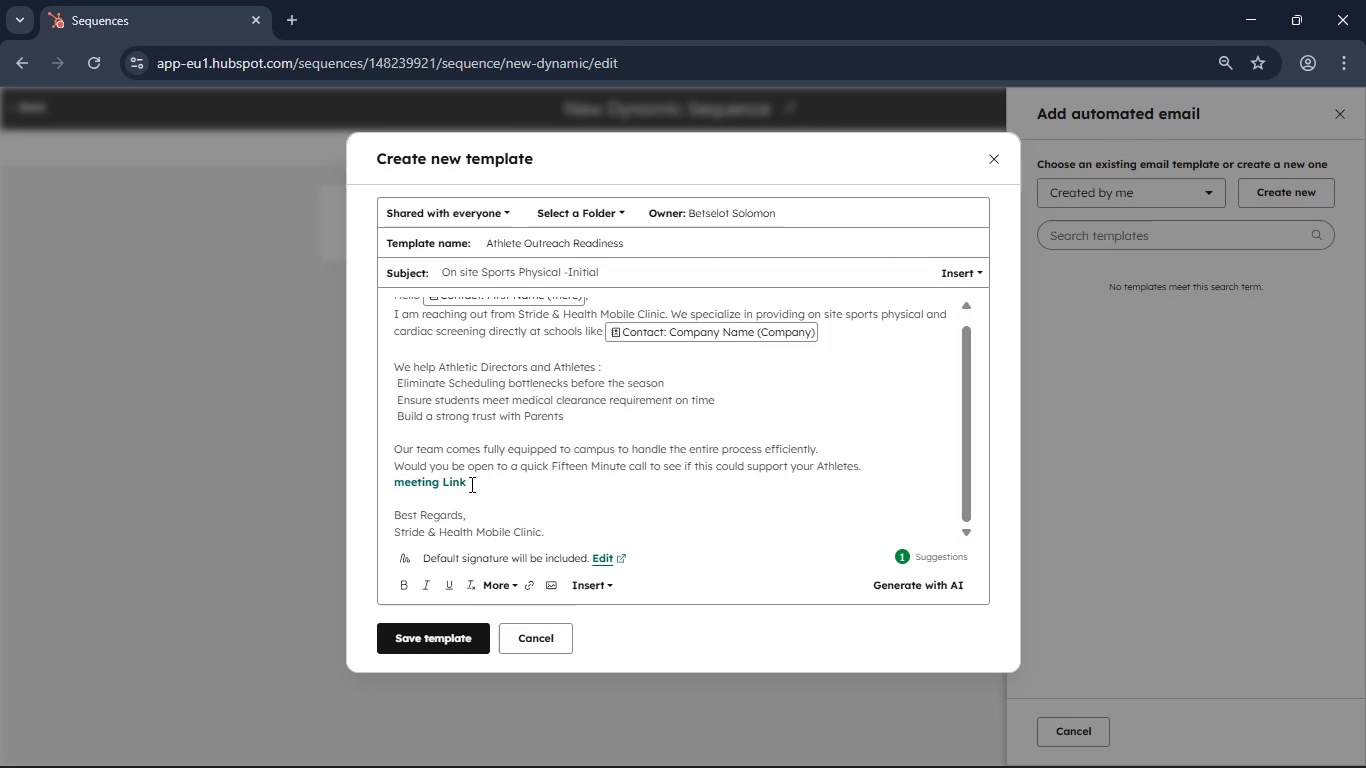 
left_click([433, 486])
 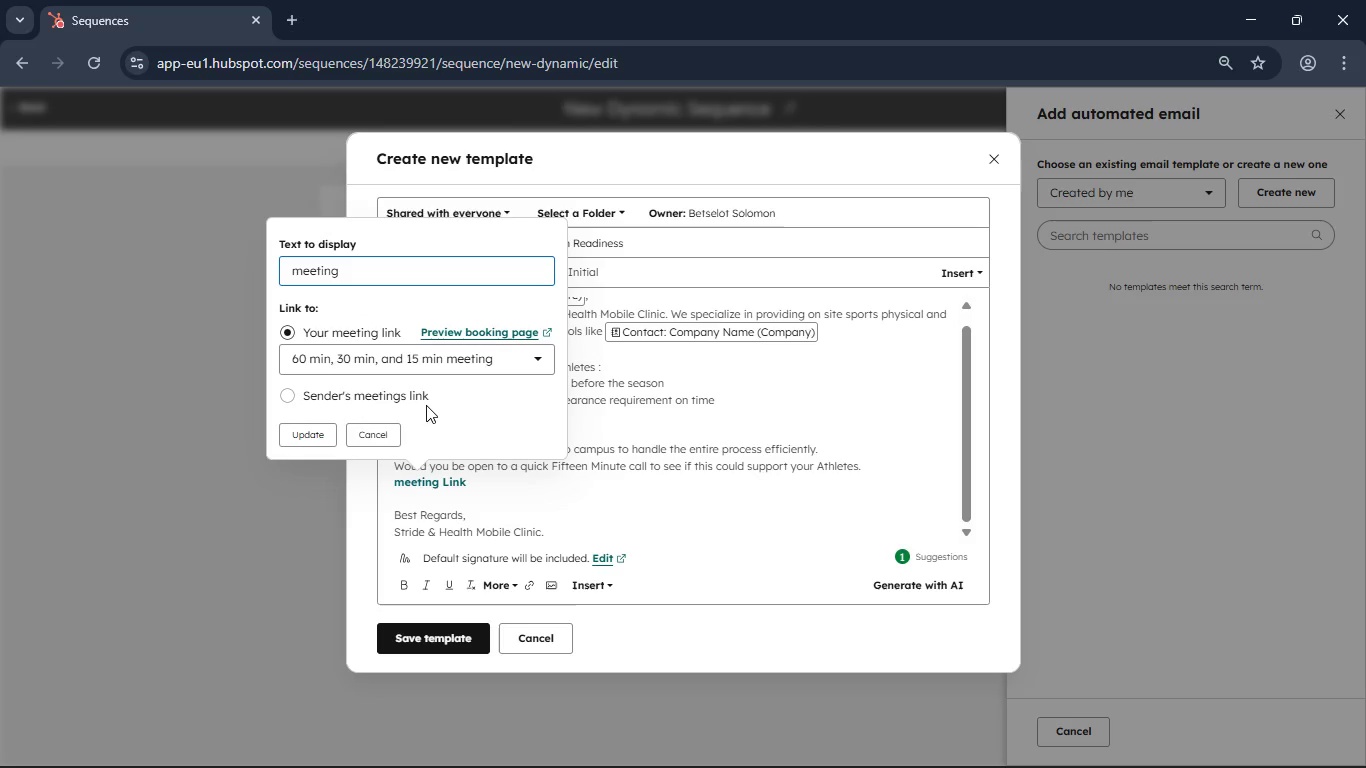 
left_click([423, 362])
 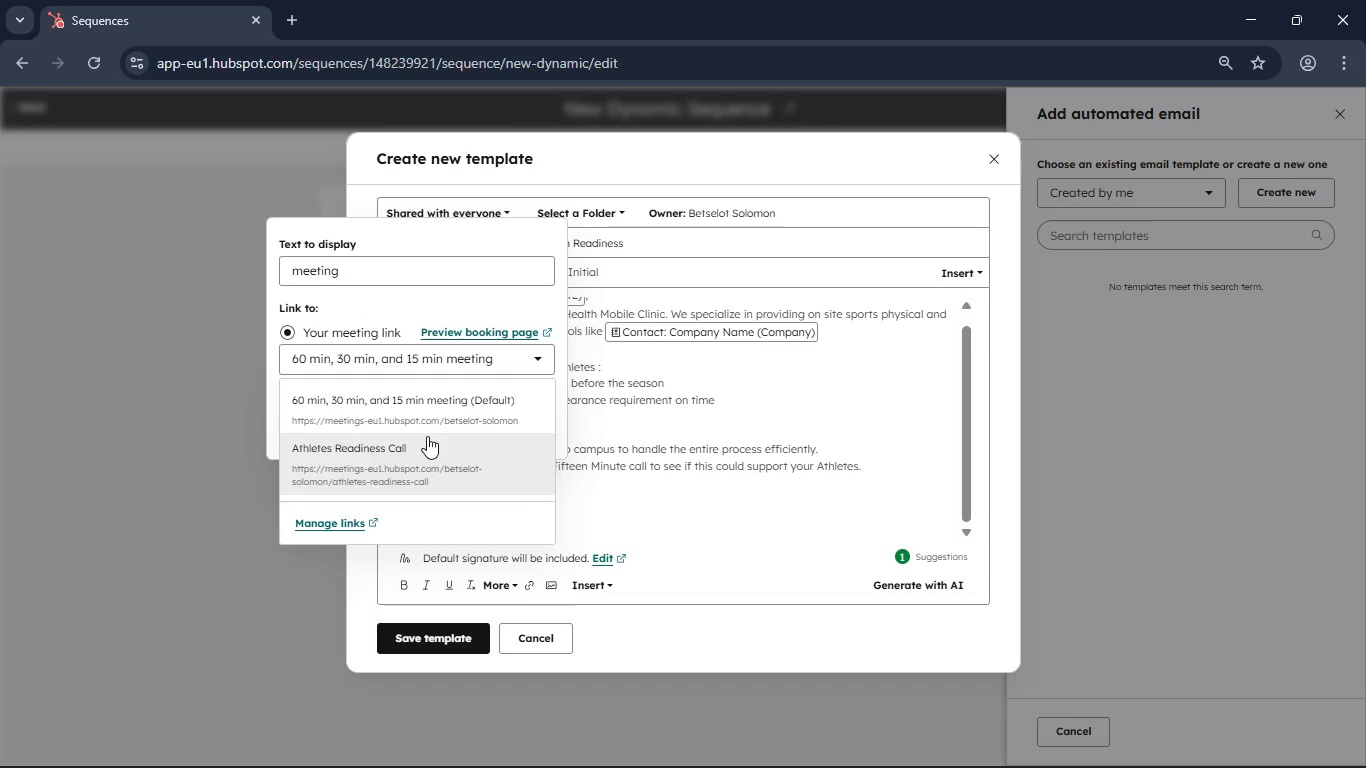 
left_click([427, 448])
 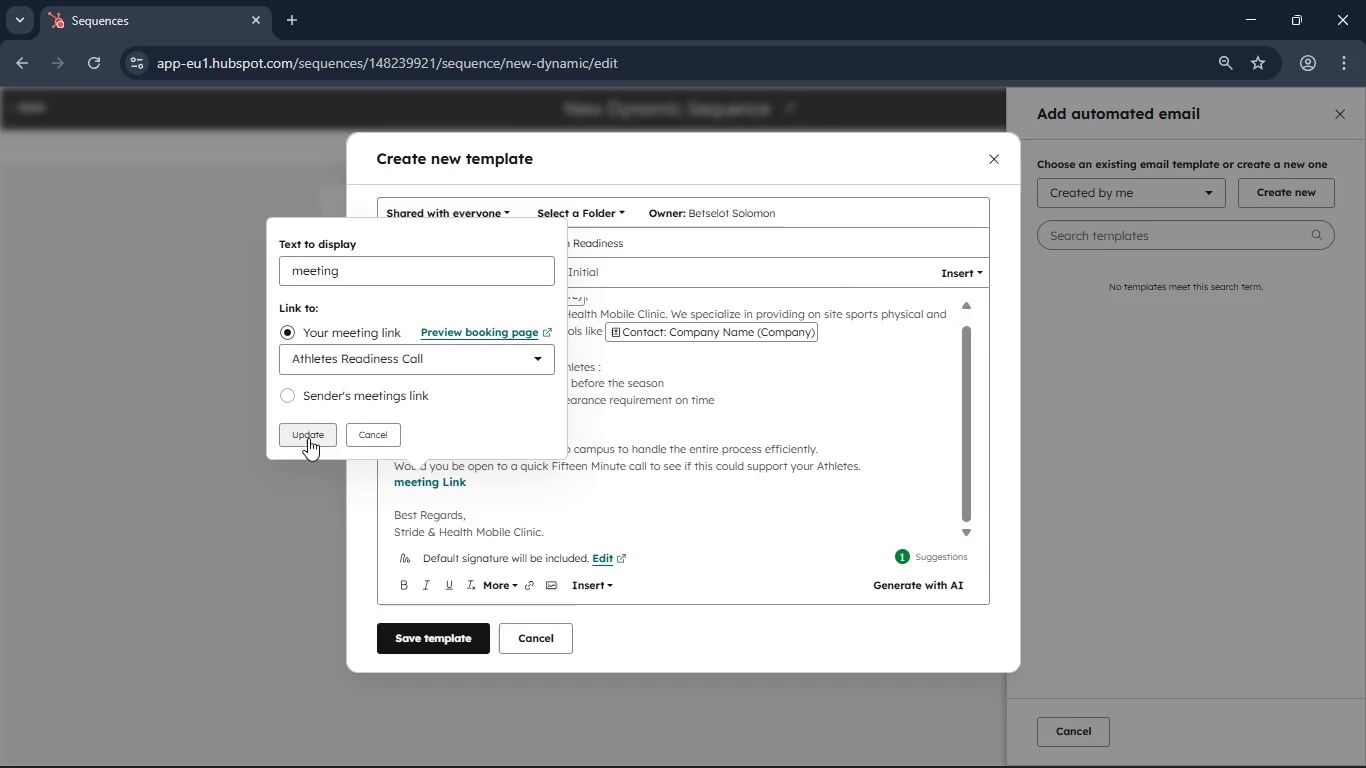 
left_click([308, 438])
 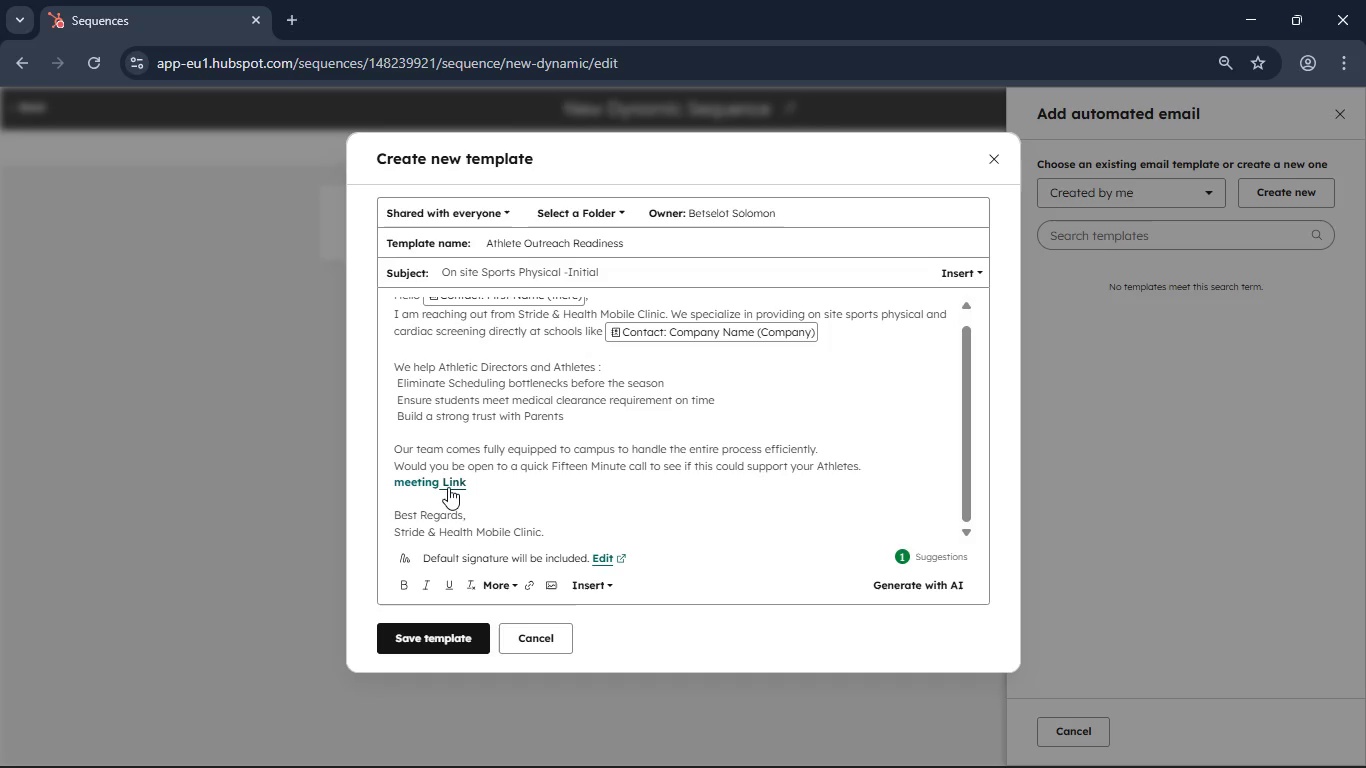 
left_click([448, 487])
 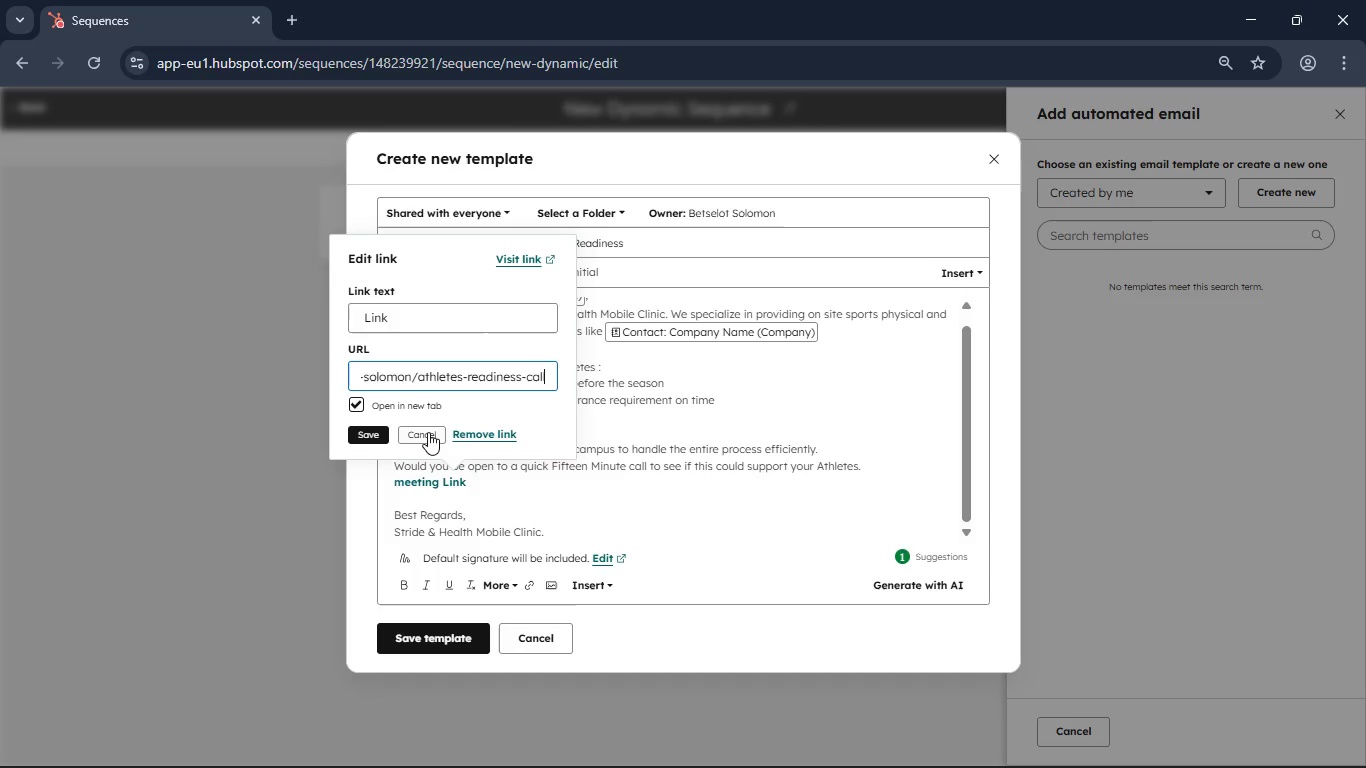 
left_click([475, 436])
 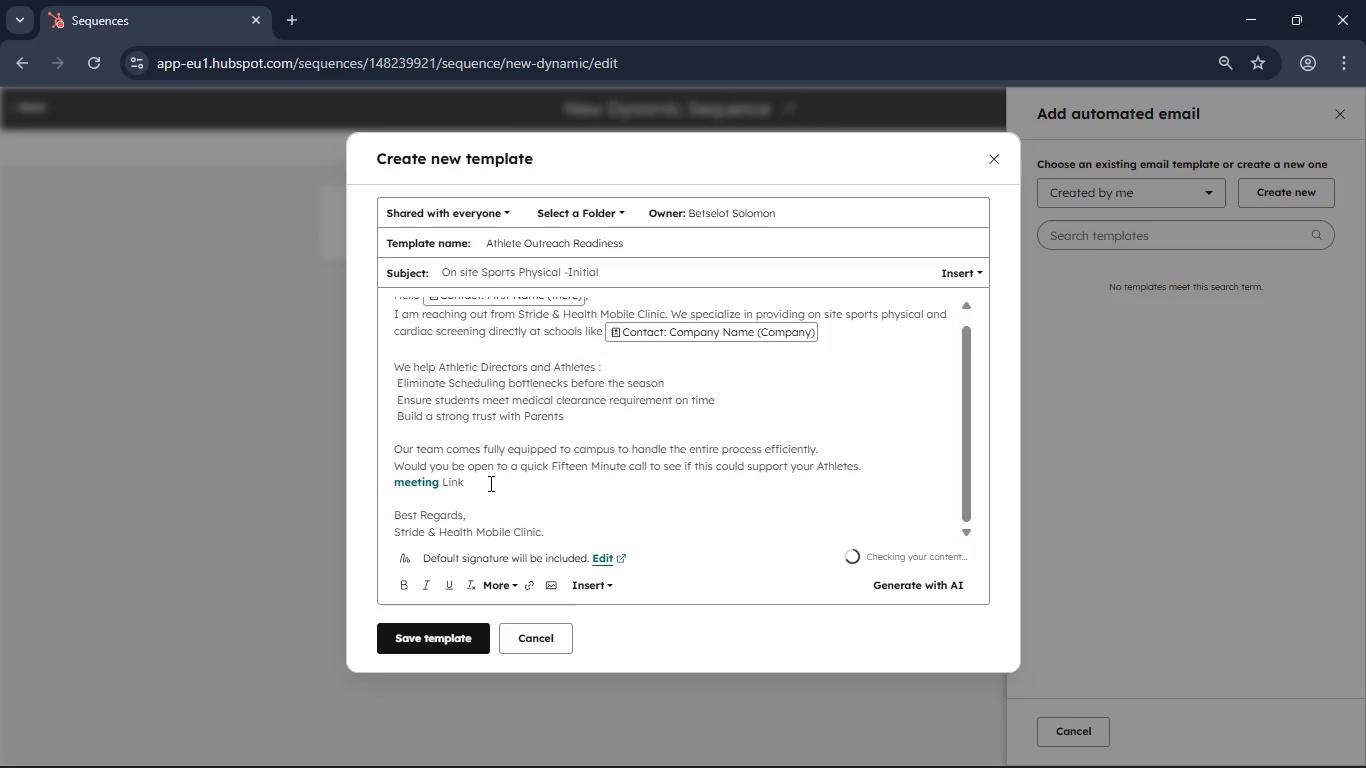 
left_click([489, 483])
 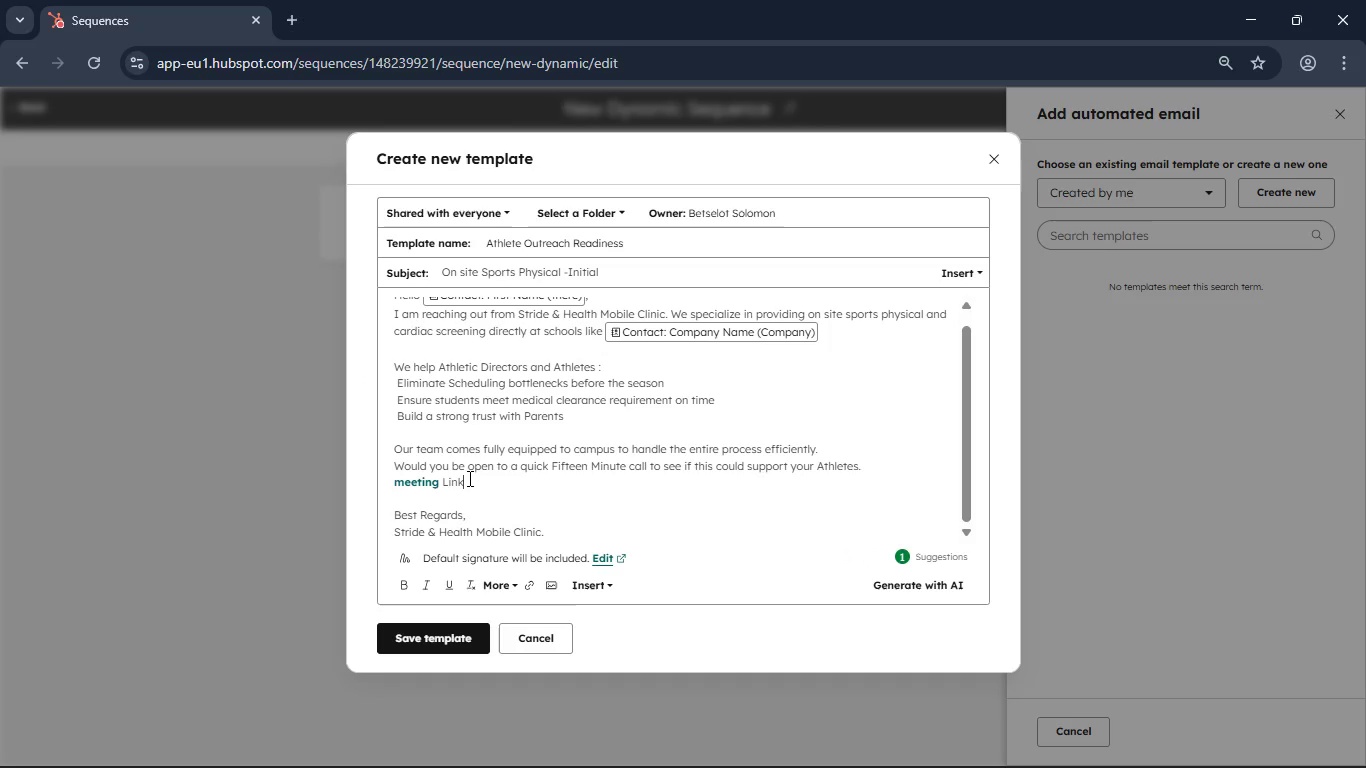 
key(Backspace)
 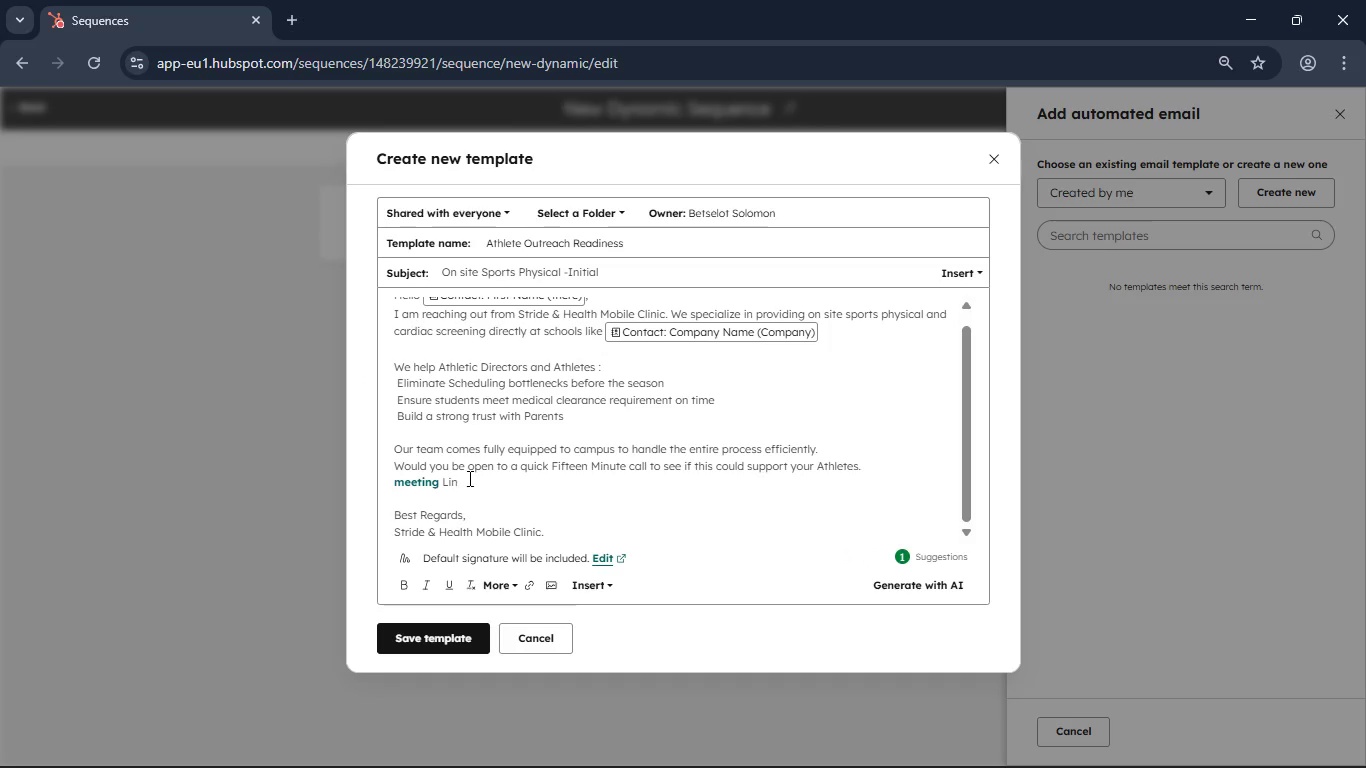 
key(Backspace)
 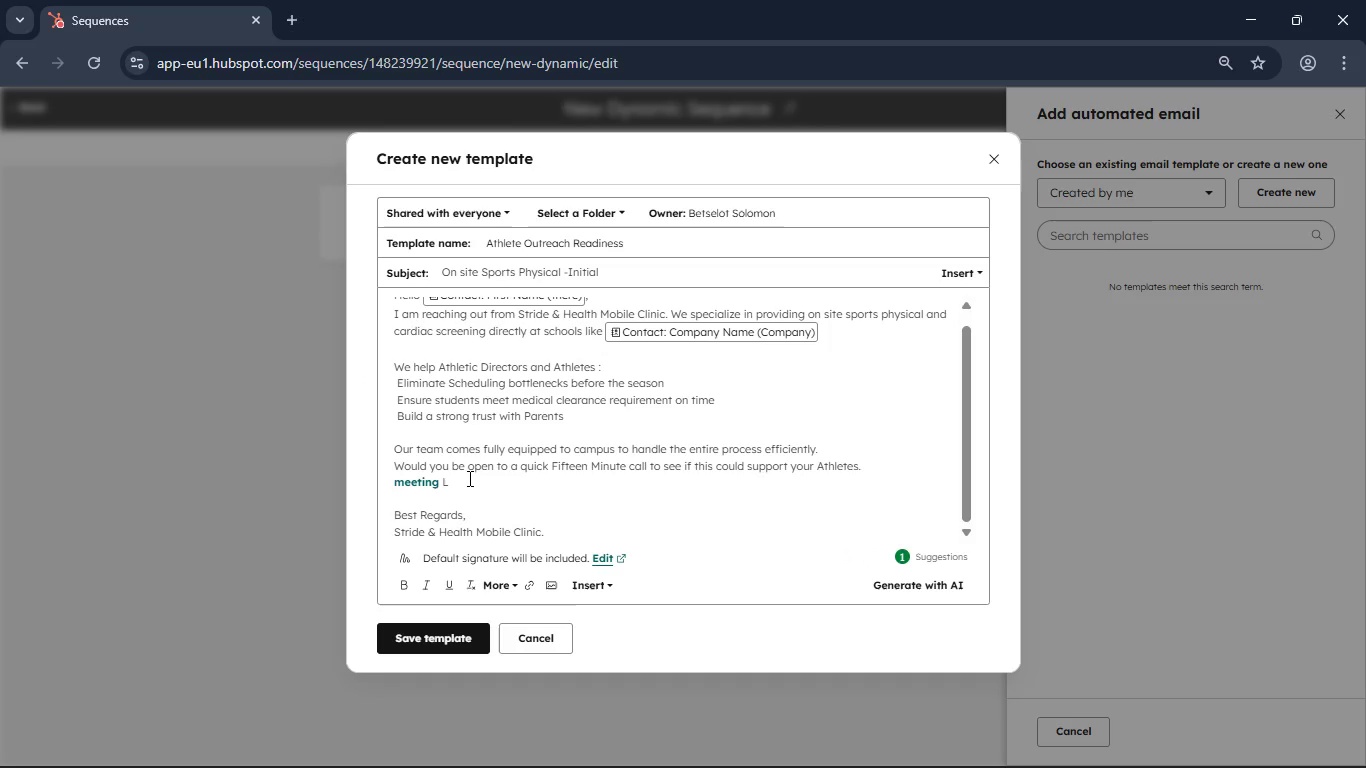 
key(Backspace)
 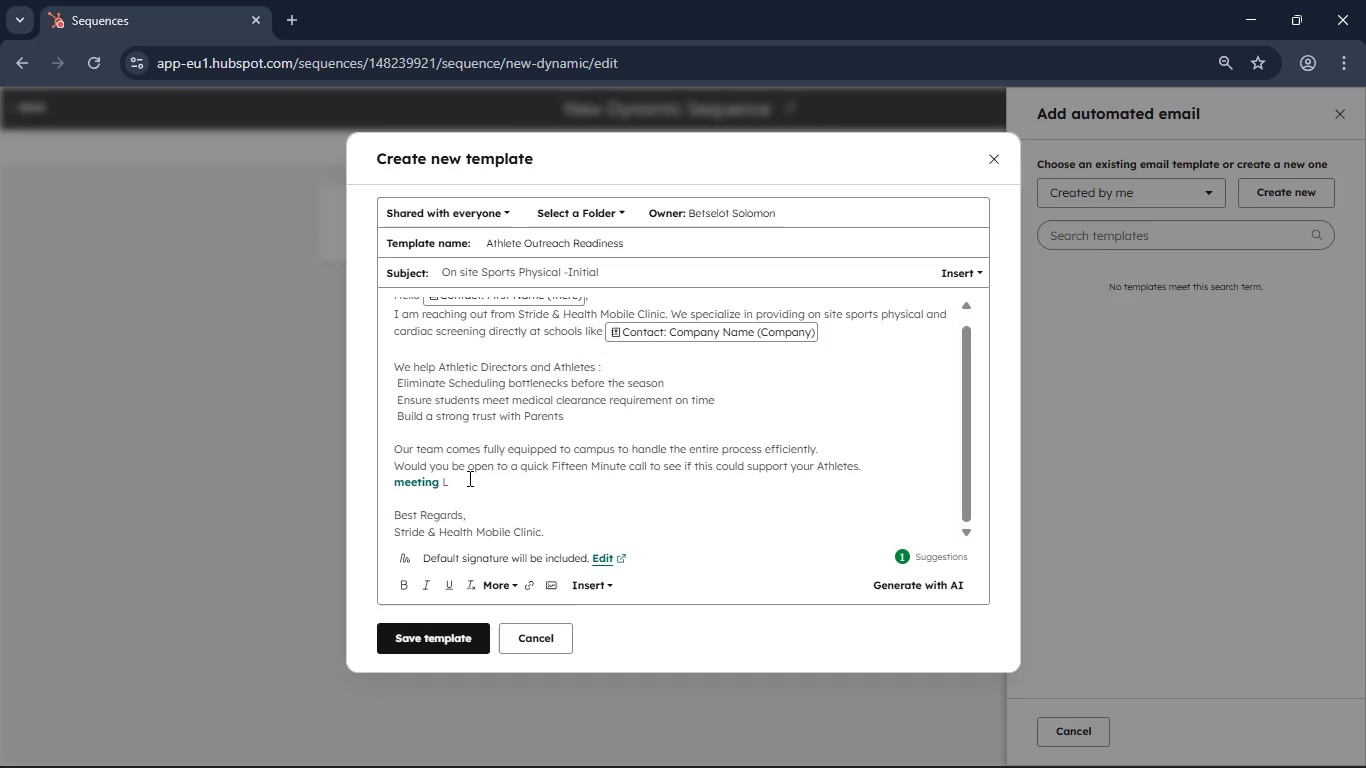 
key(Backspace)
 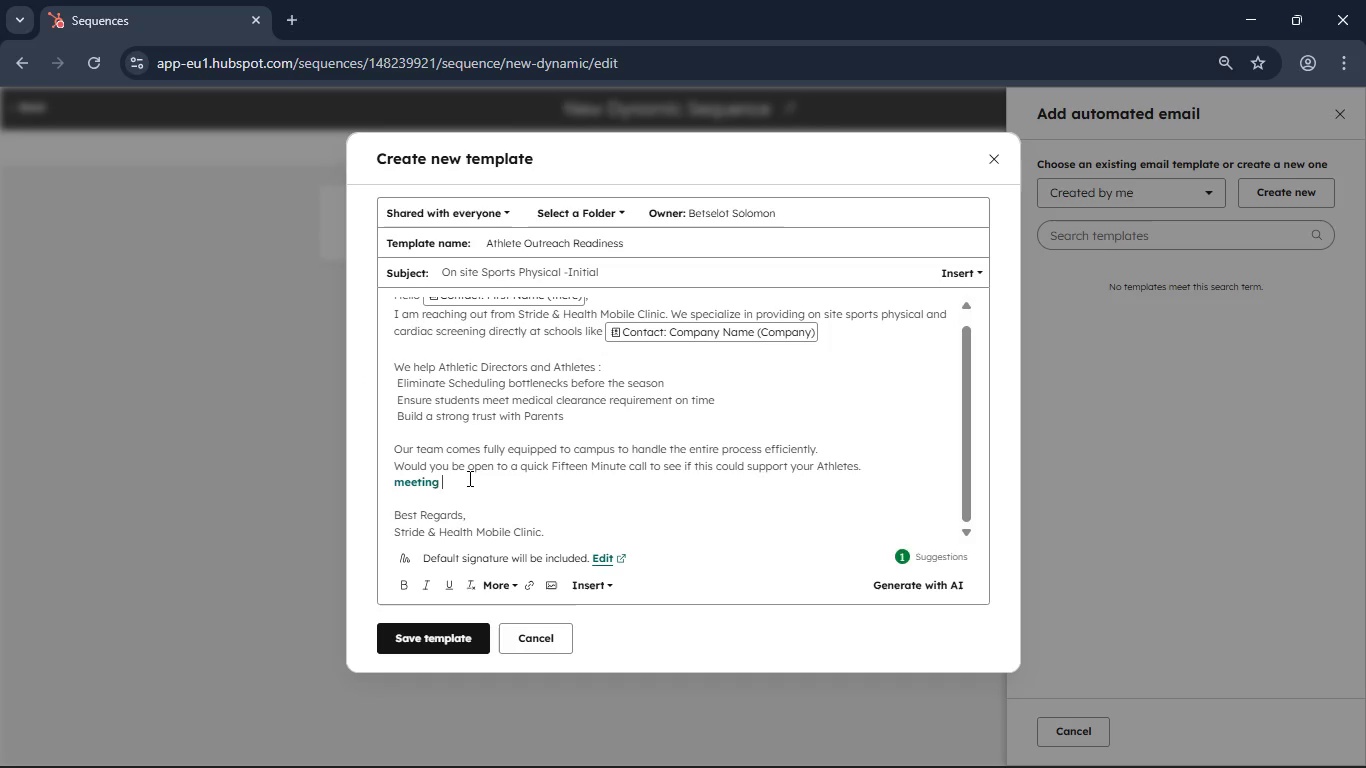 
key(Backspace)
 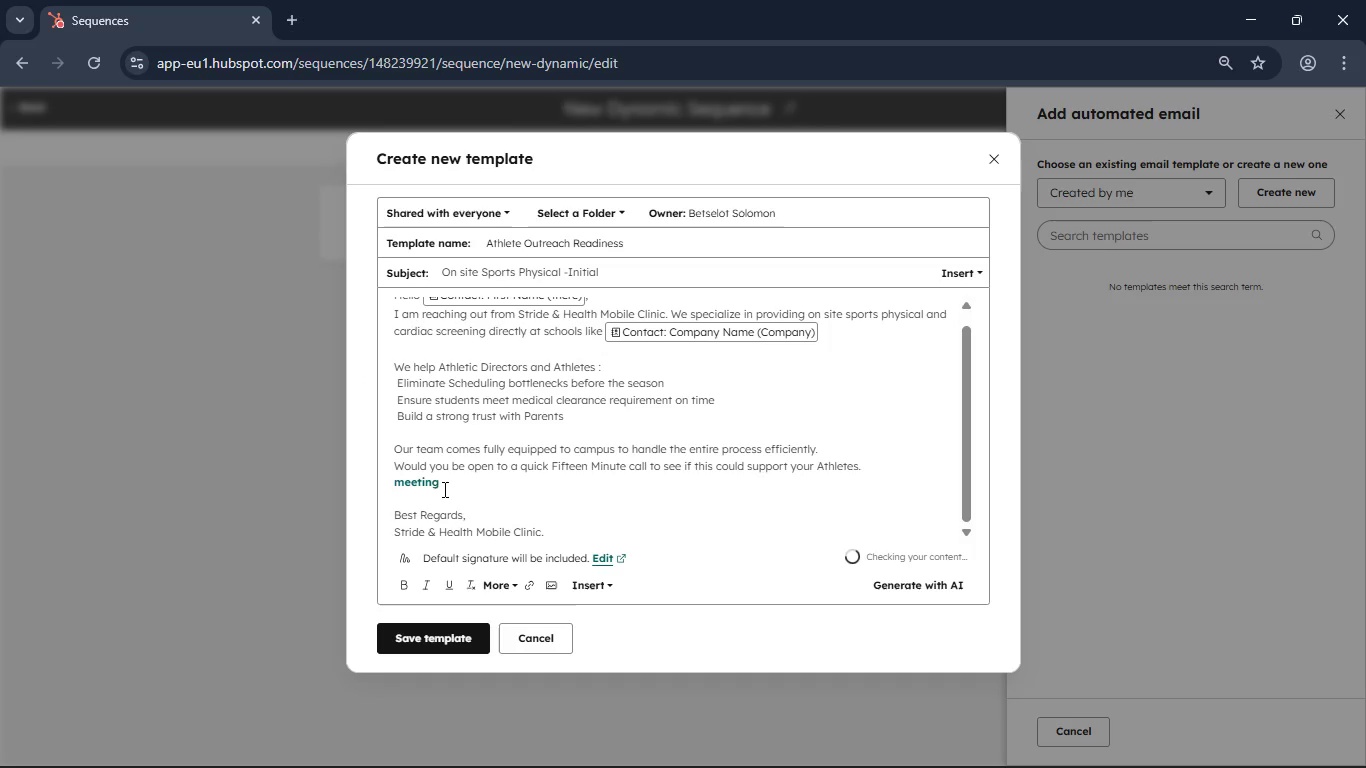 
left_click([429, 487])
 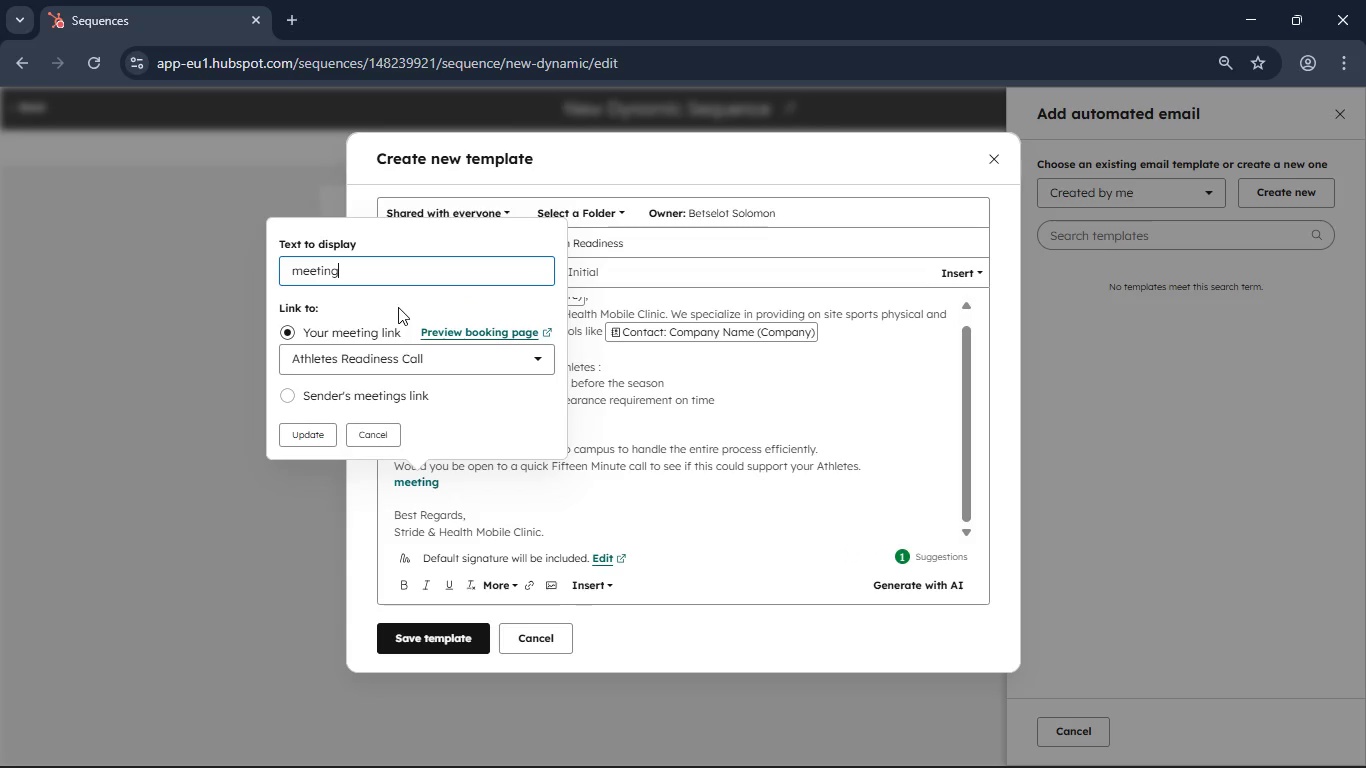 
type(_Link)
 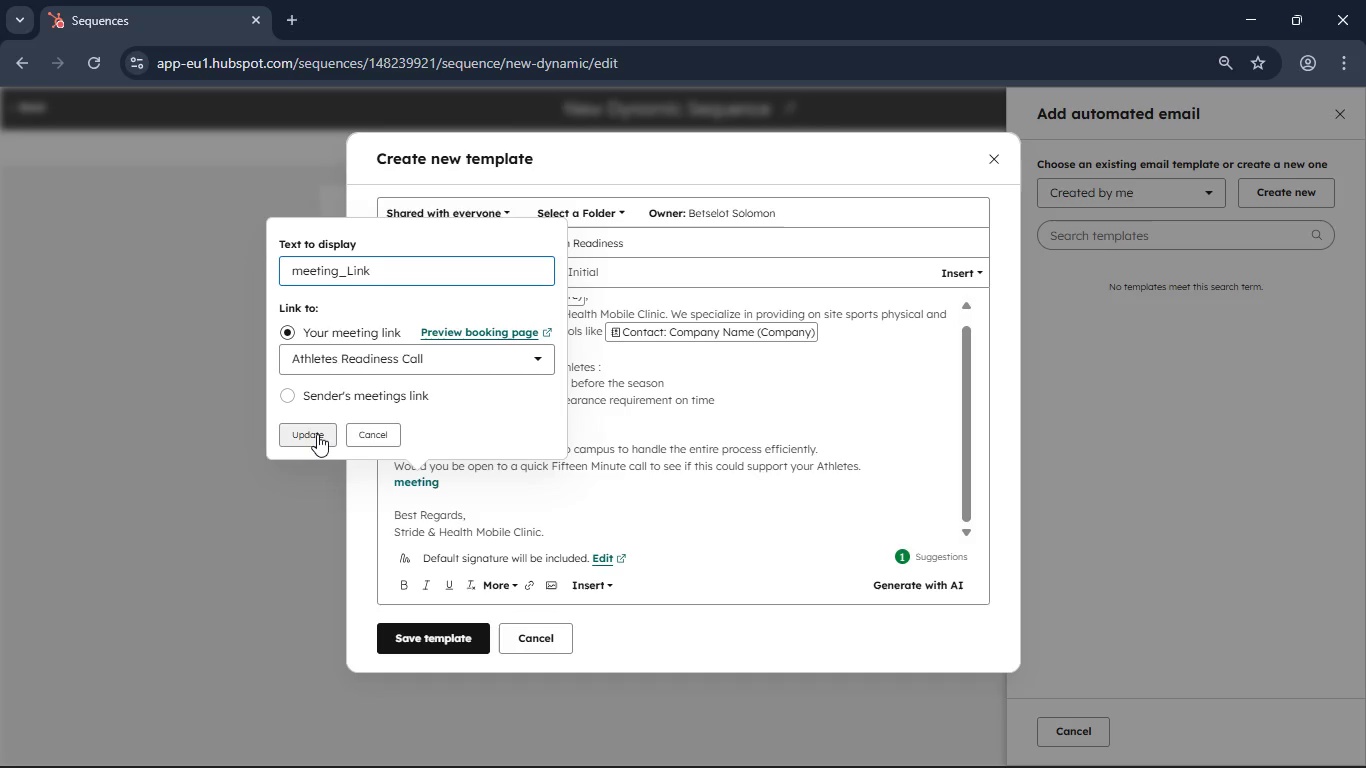 
wait(5.42)
 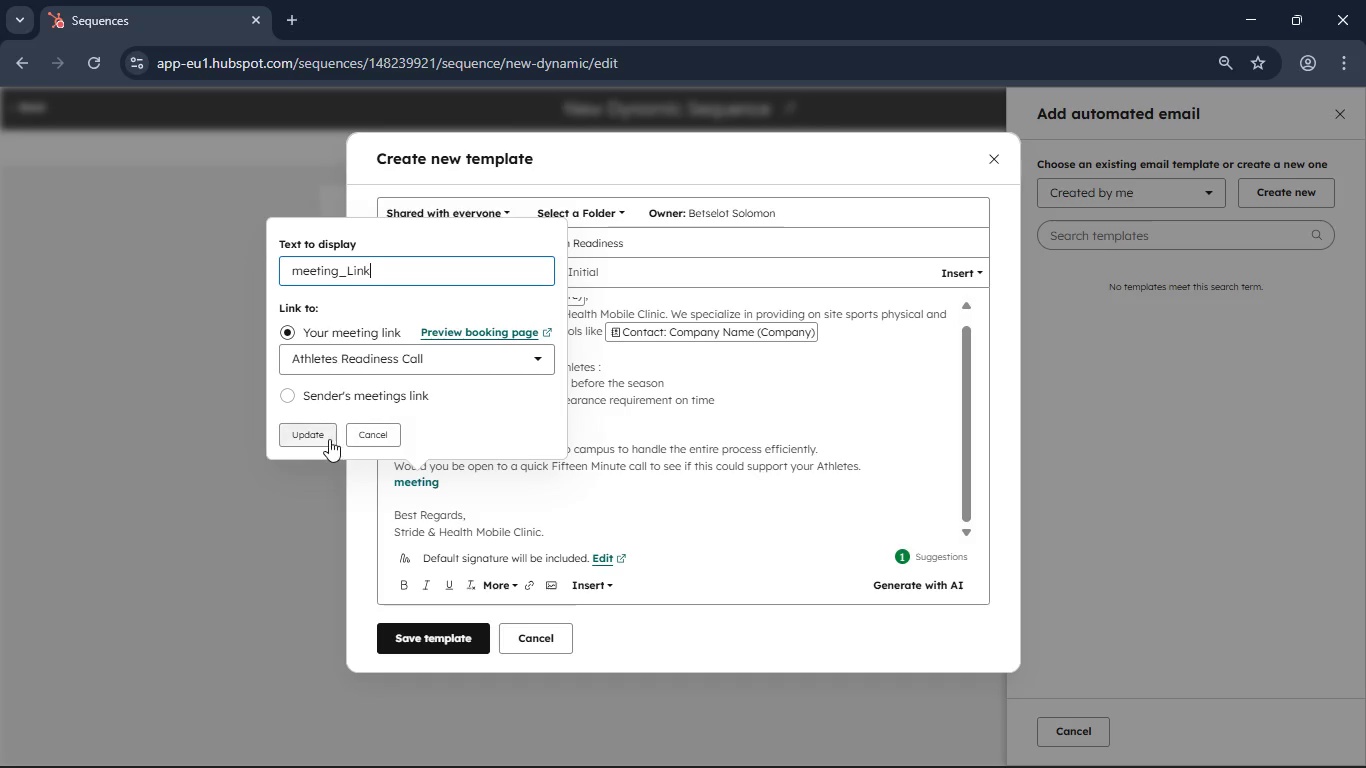 
left_click([317, 434])
 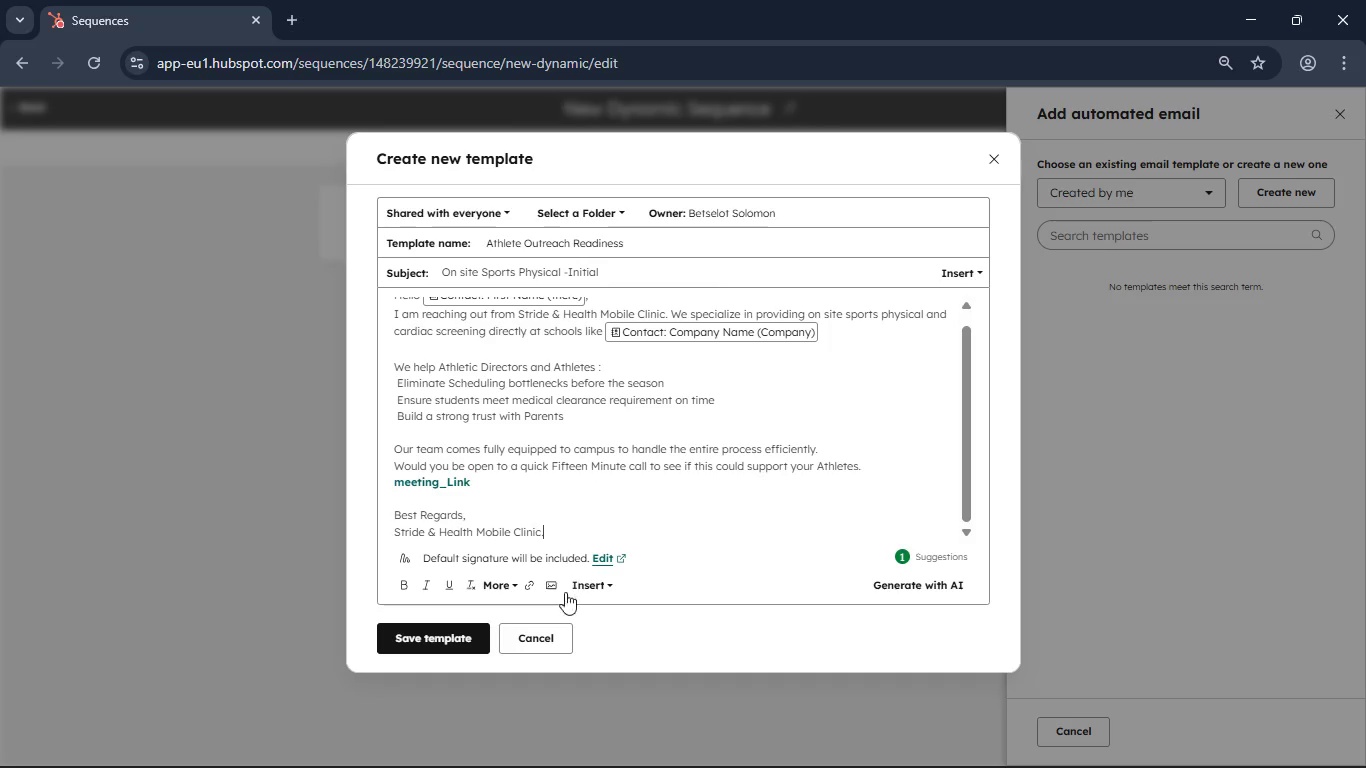 
left_click([457, 637])
 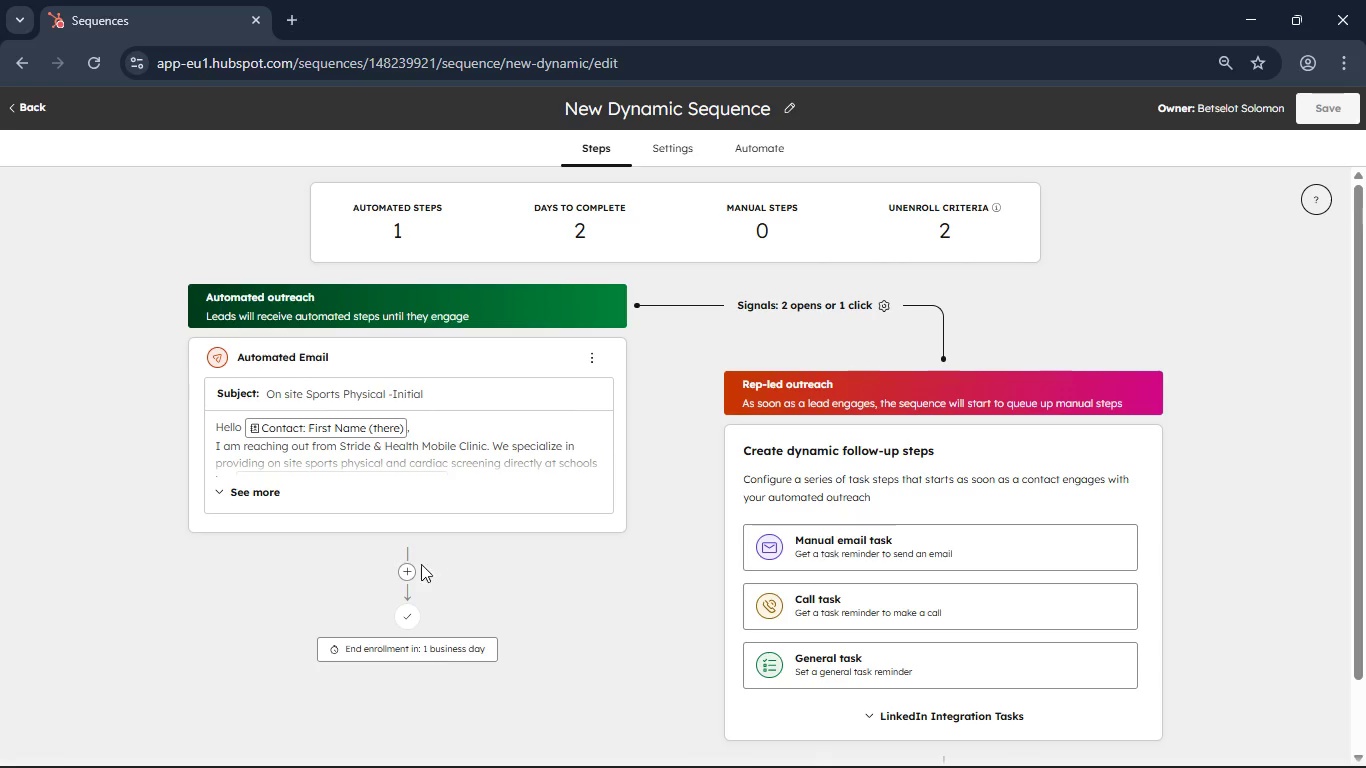 
left_click([411, 569])
 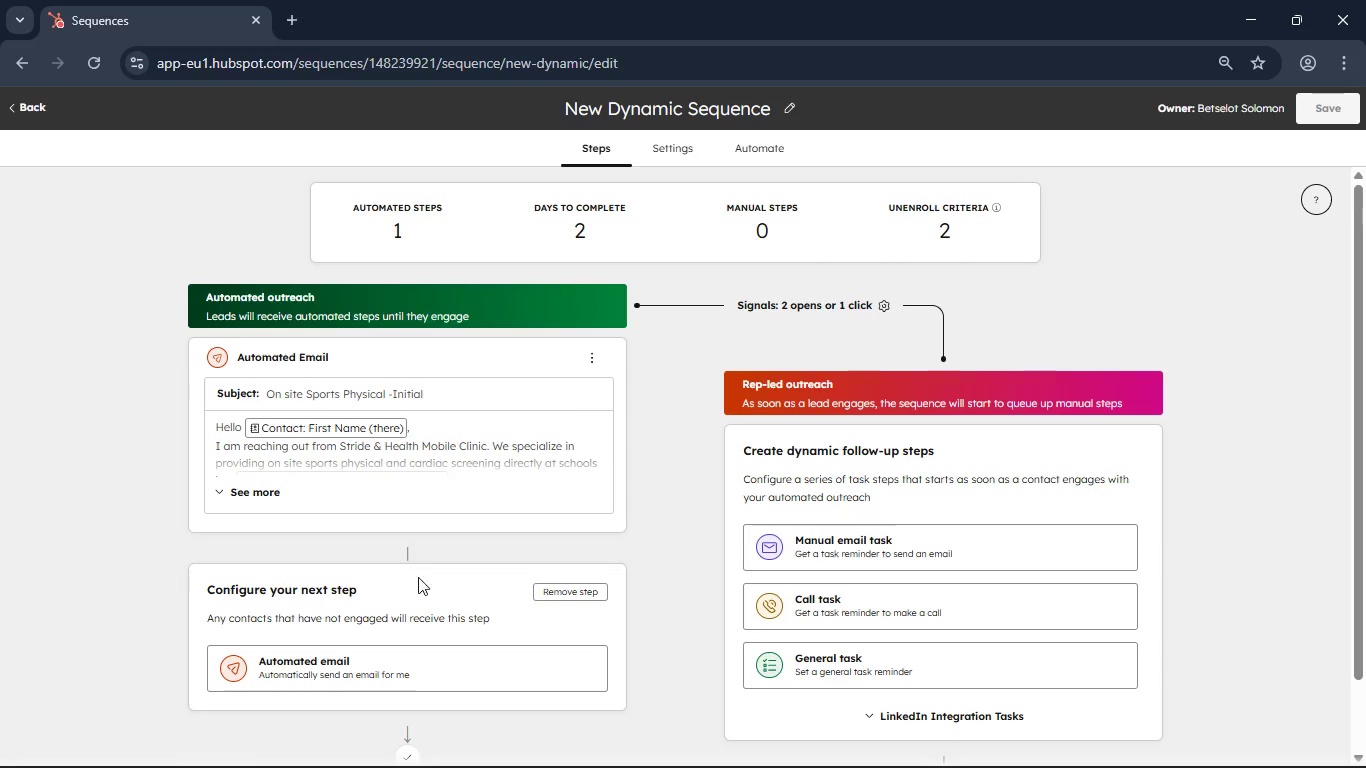 
scroll: coordinate [419, 578], scroll_direction: down, amount: 1.0
 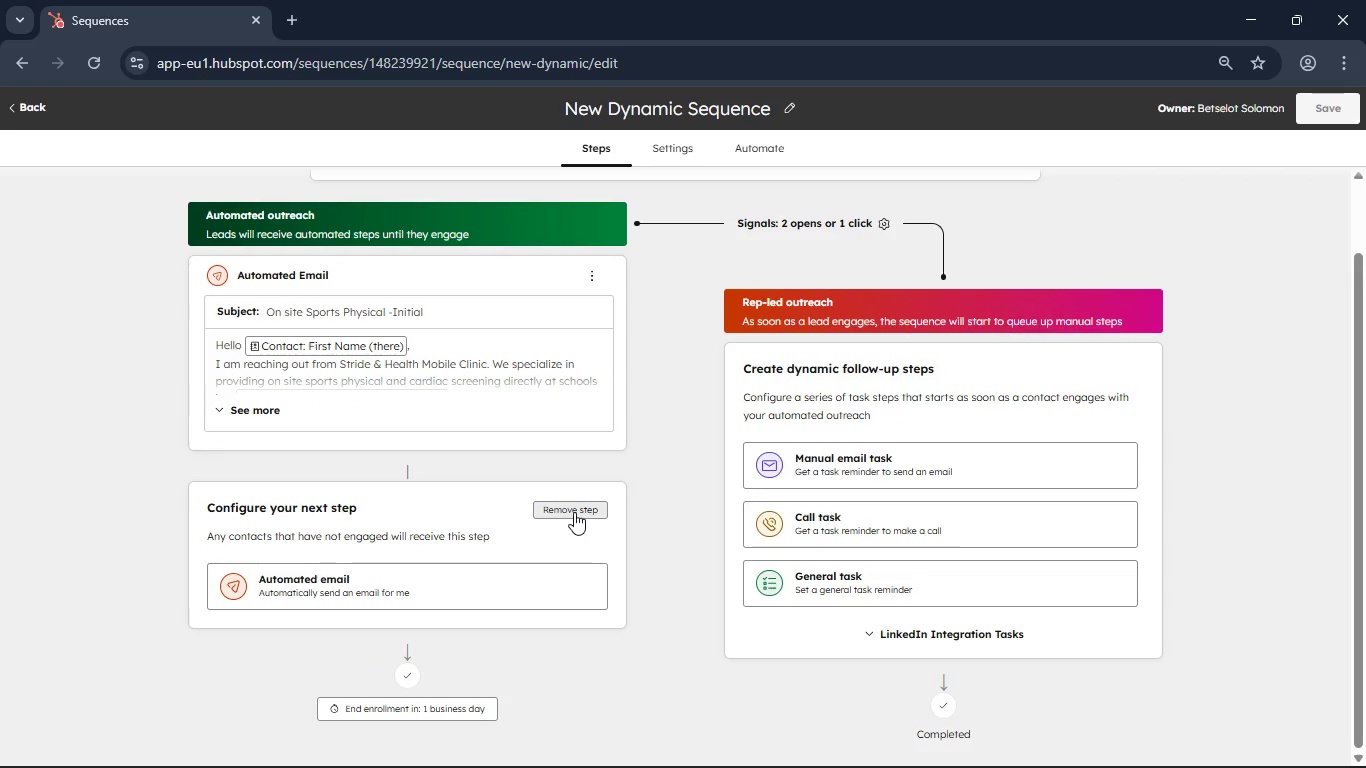 
left_click([574, 512])
 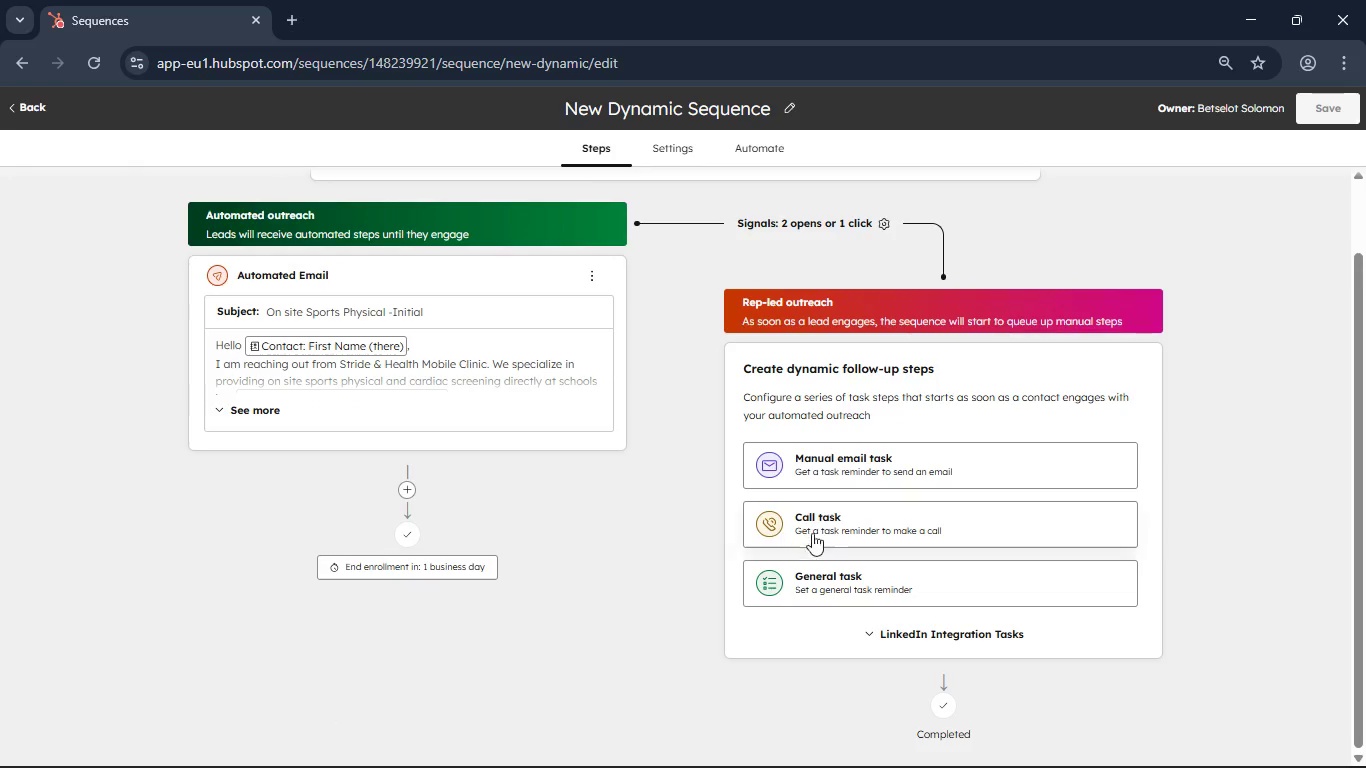 
left_click_drag(start_coordinate=[866, 533], to_coordinate=[312, 539])
 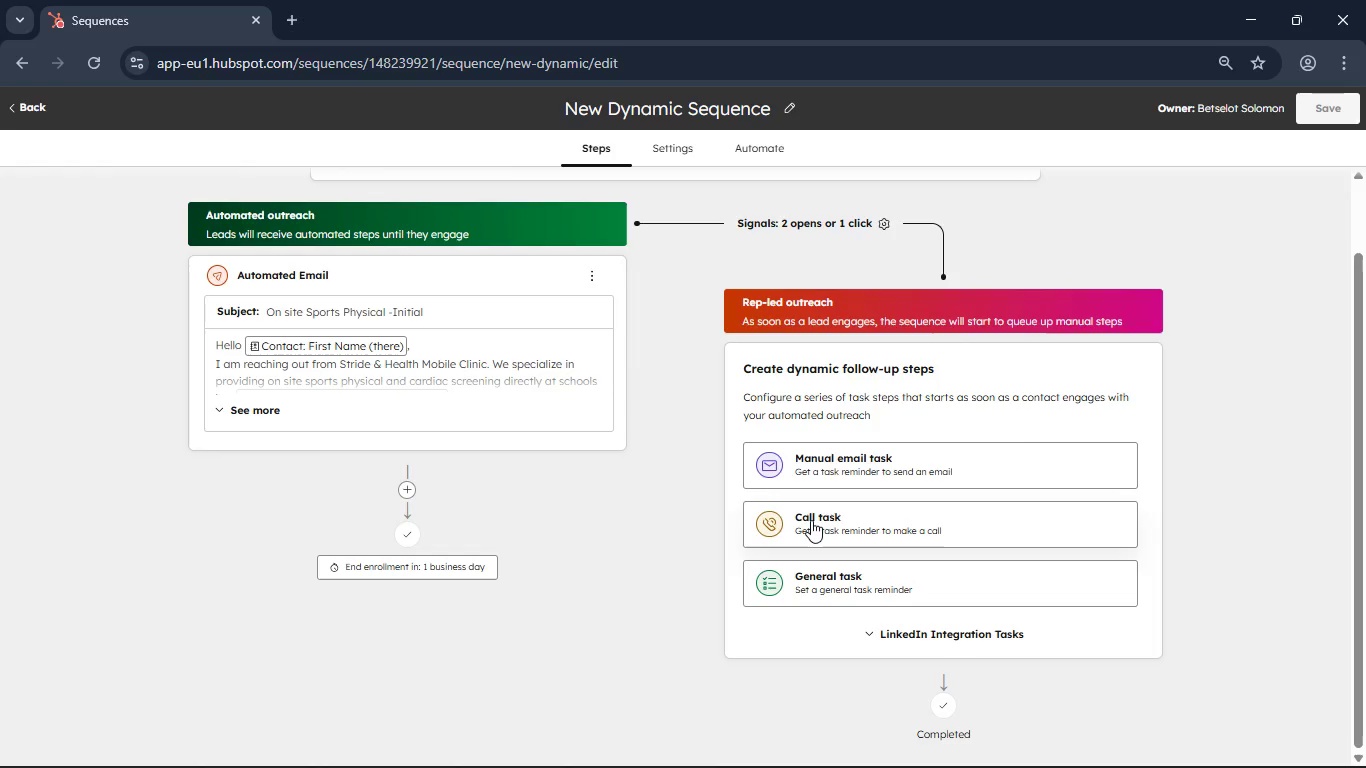 
left_click([811, 520])
 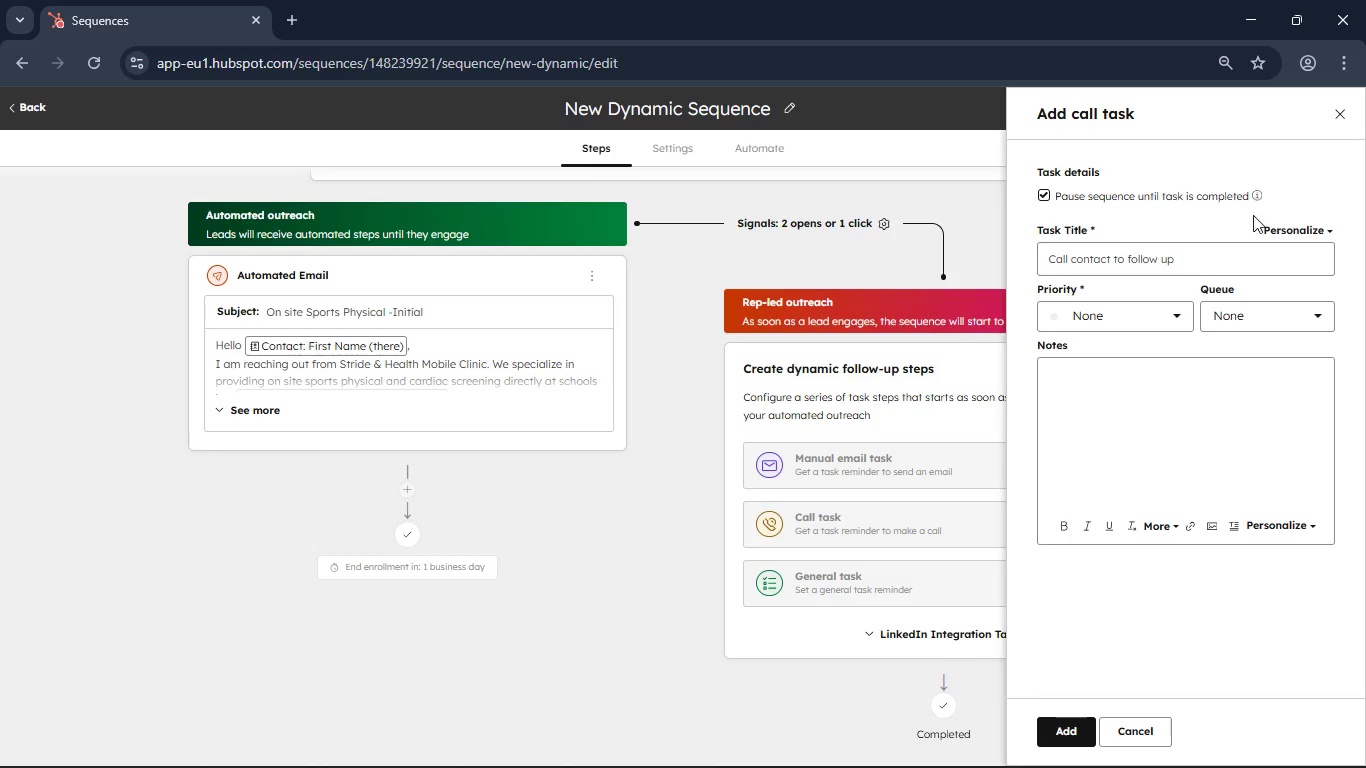 
left_click([1350, 113])
 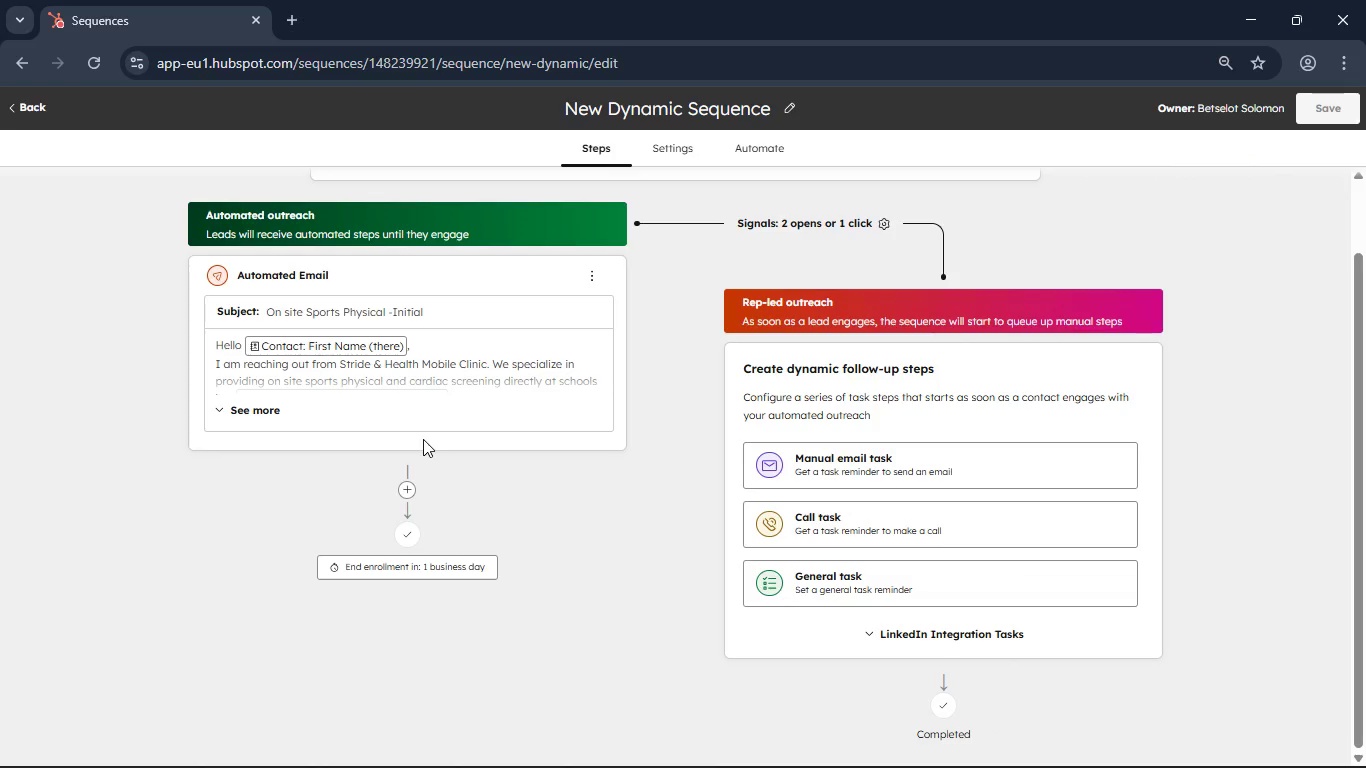 
left_click([407, 487])
 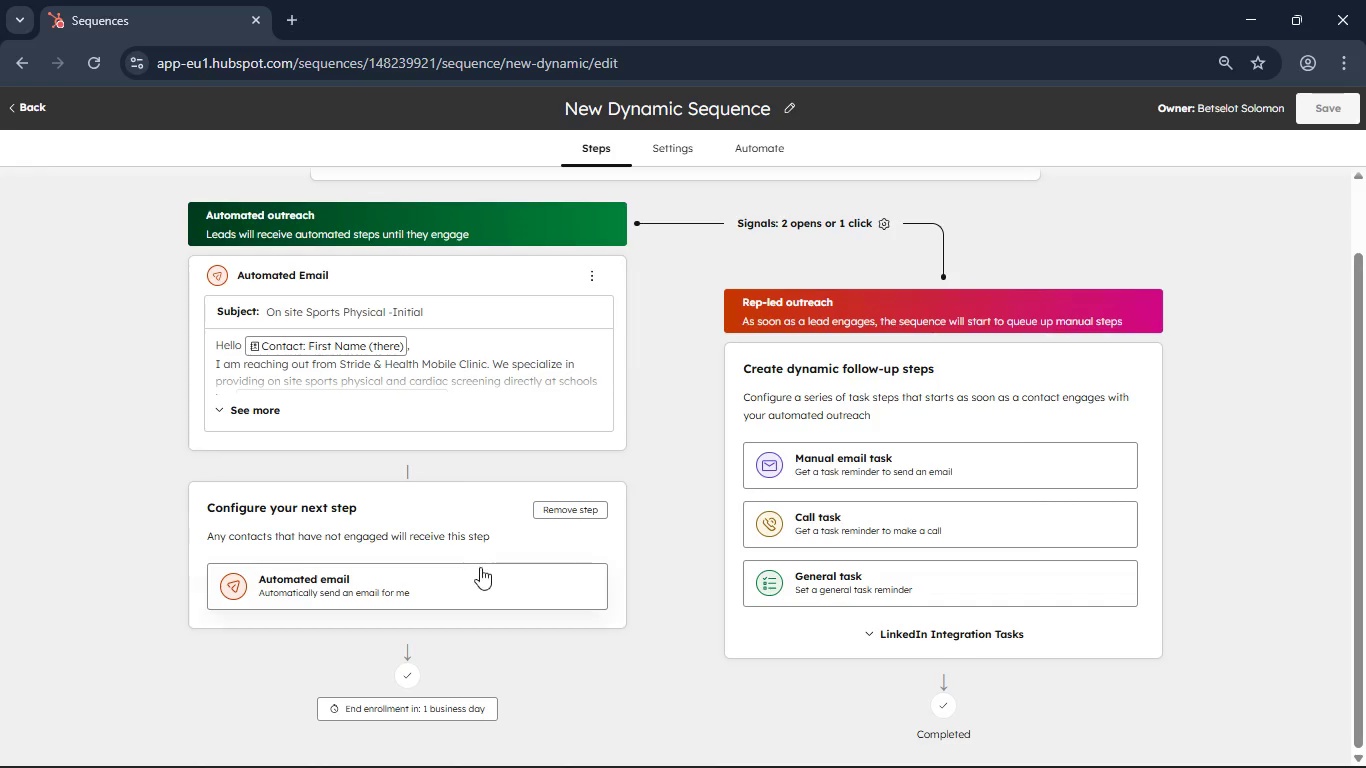 
left_click([450, 584])
 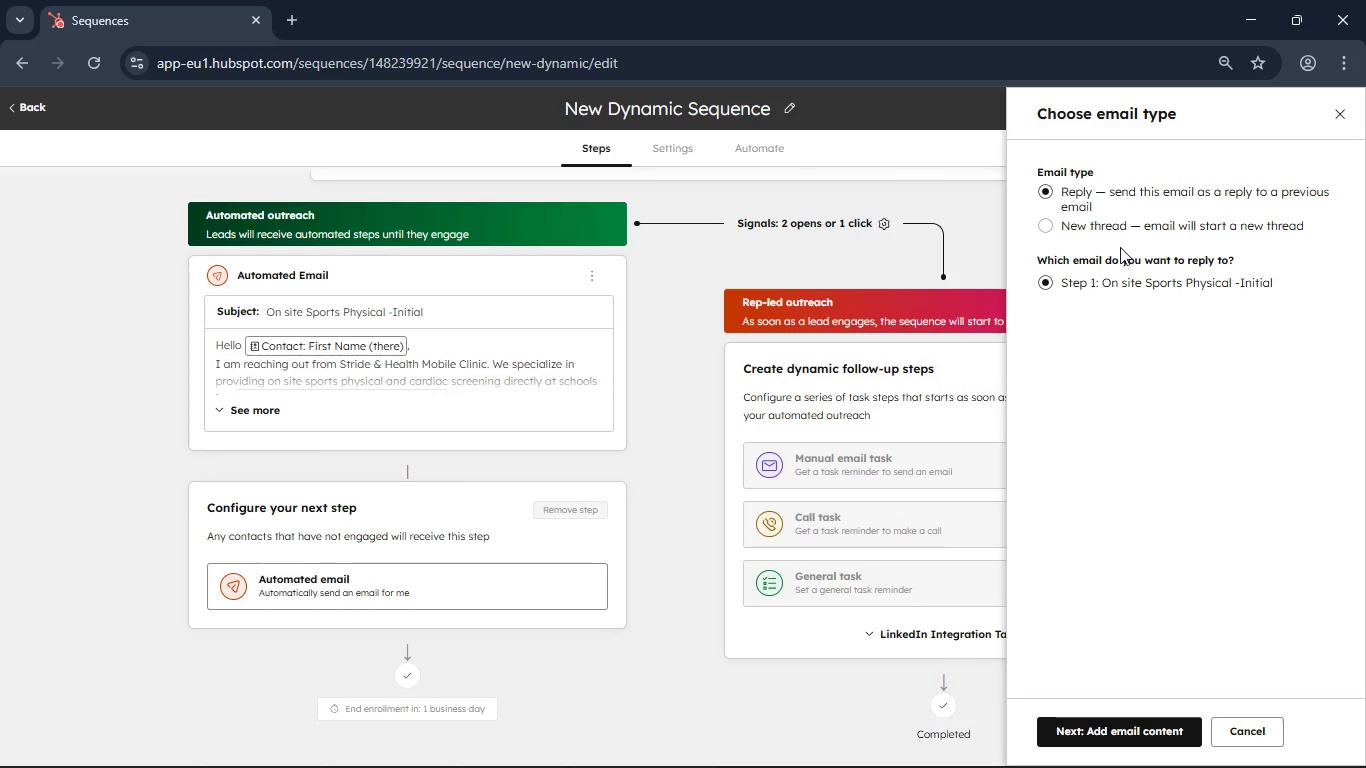 
wait(9.0)
 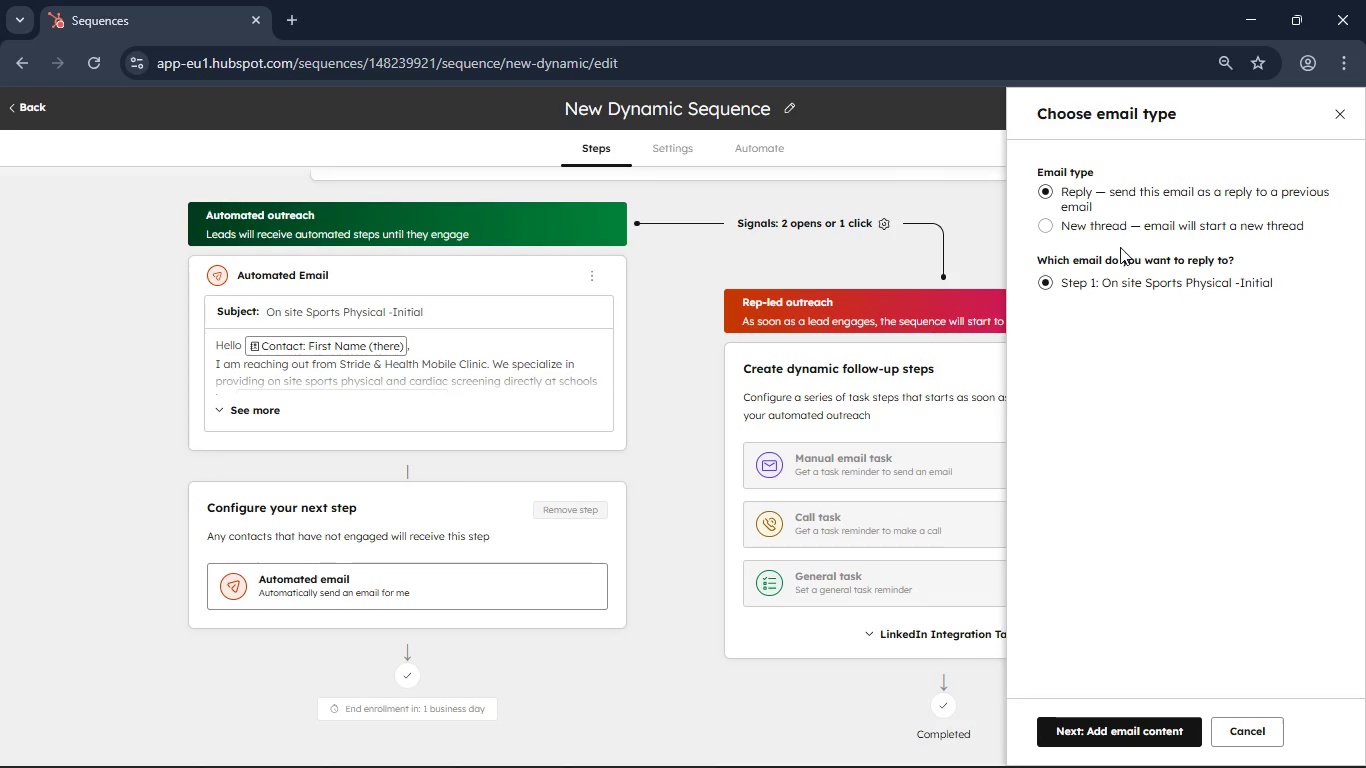 
left_click([1136, 729])
 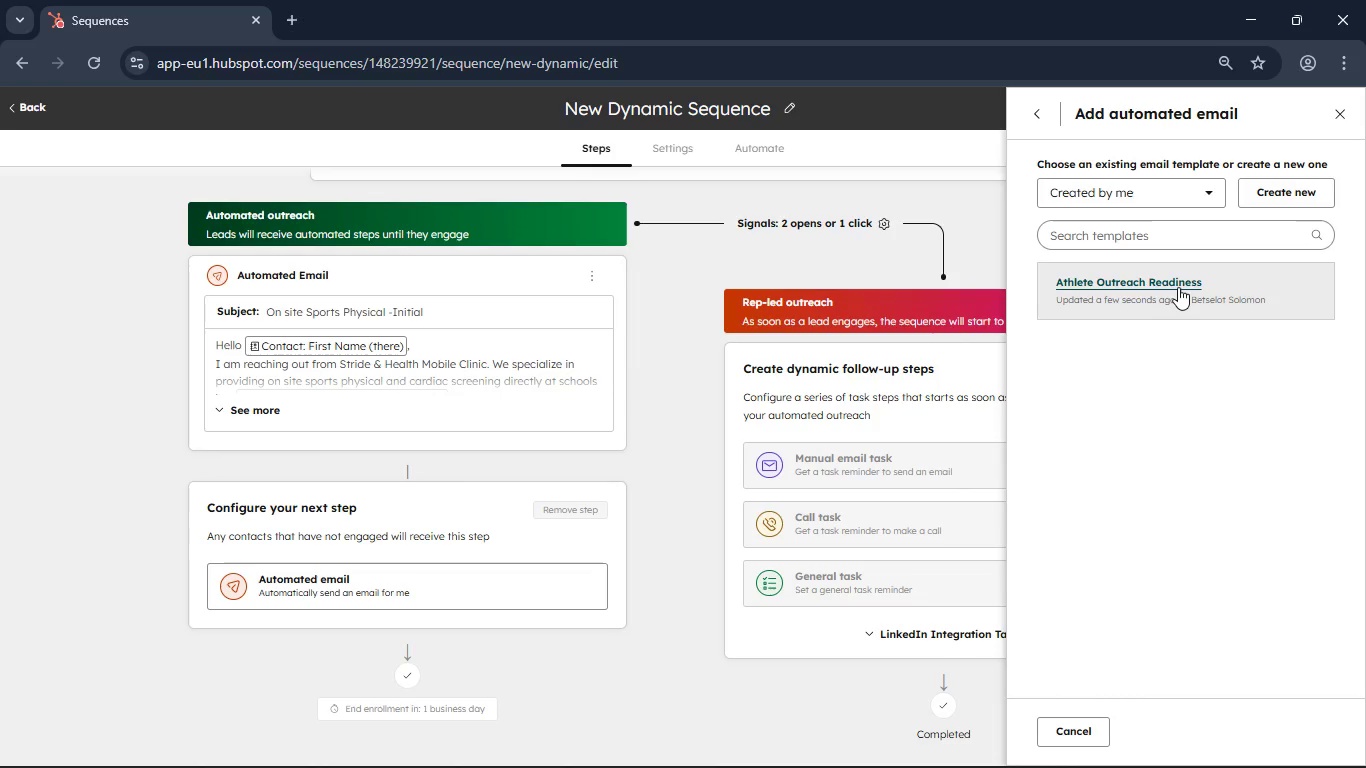 
left_click([1185, 307])
 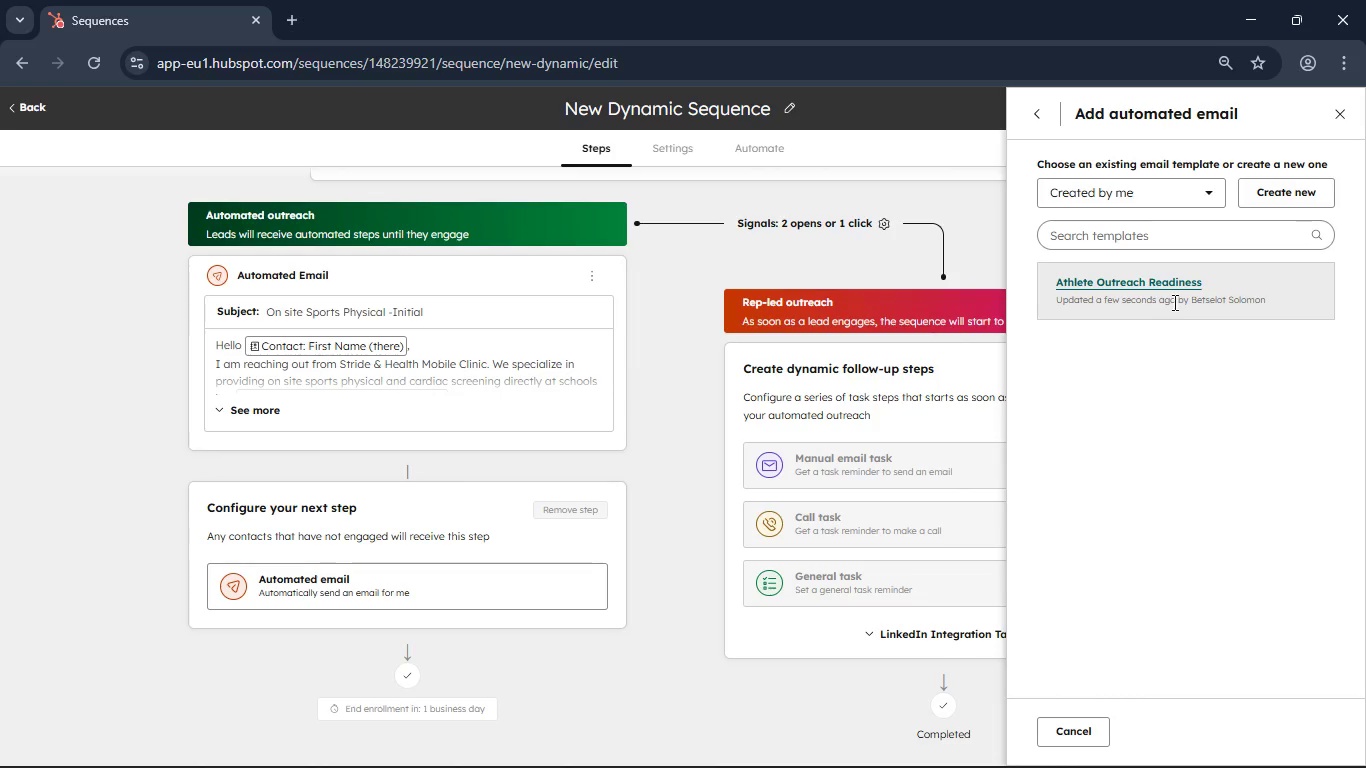 
left_click([1148, 285])
 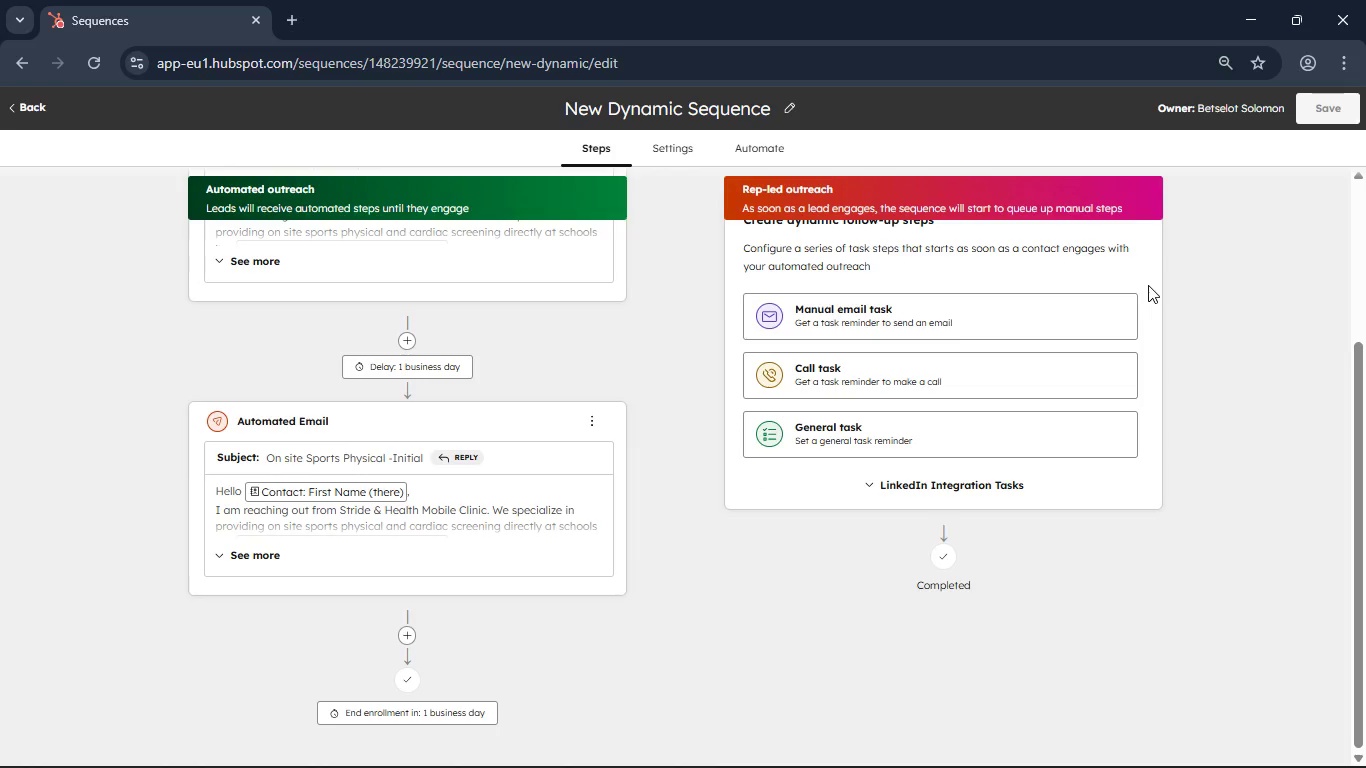 
scroll: coordinate [597, 230], scroll_direction: up, amount: 4.0
 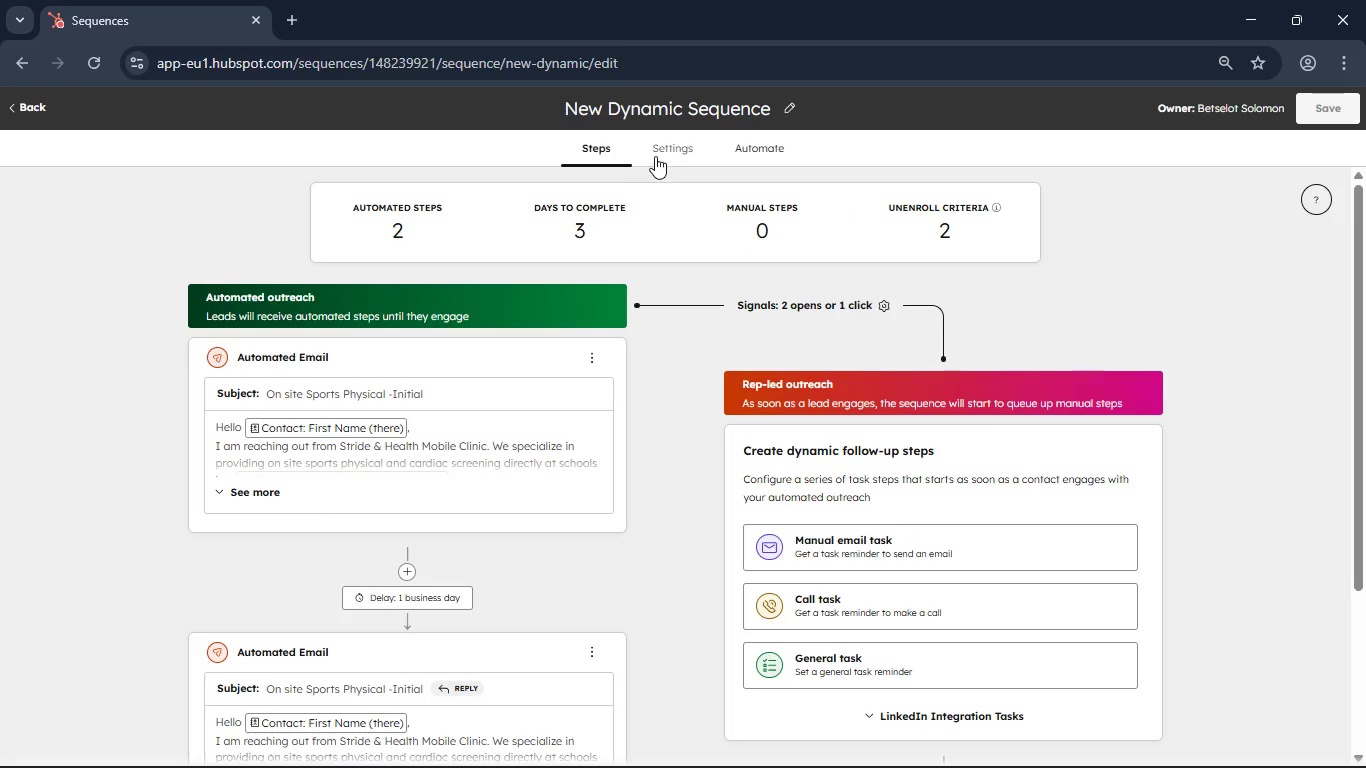 
left_click([655, 155])
 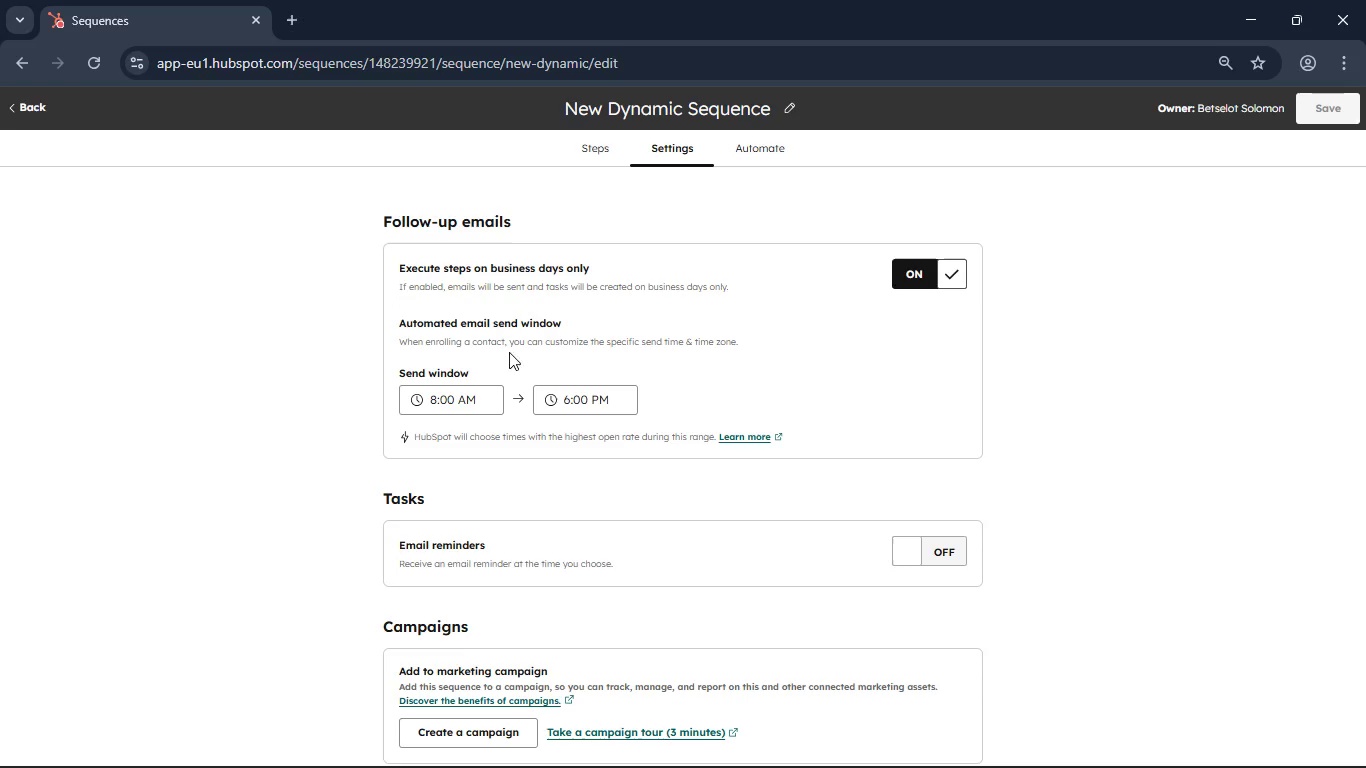 
scroll: coordinate [696, 540], scroll_direction: down, amount: 2.0
 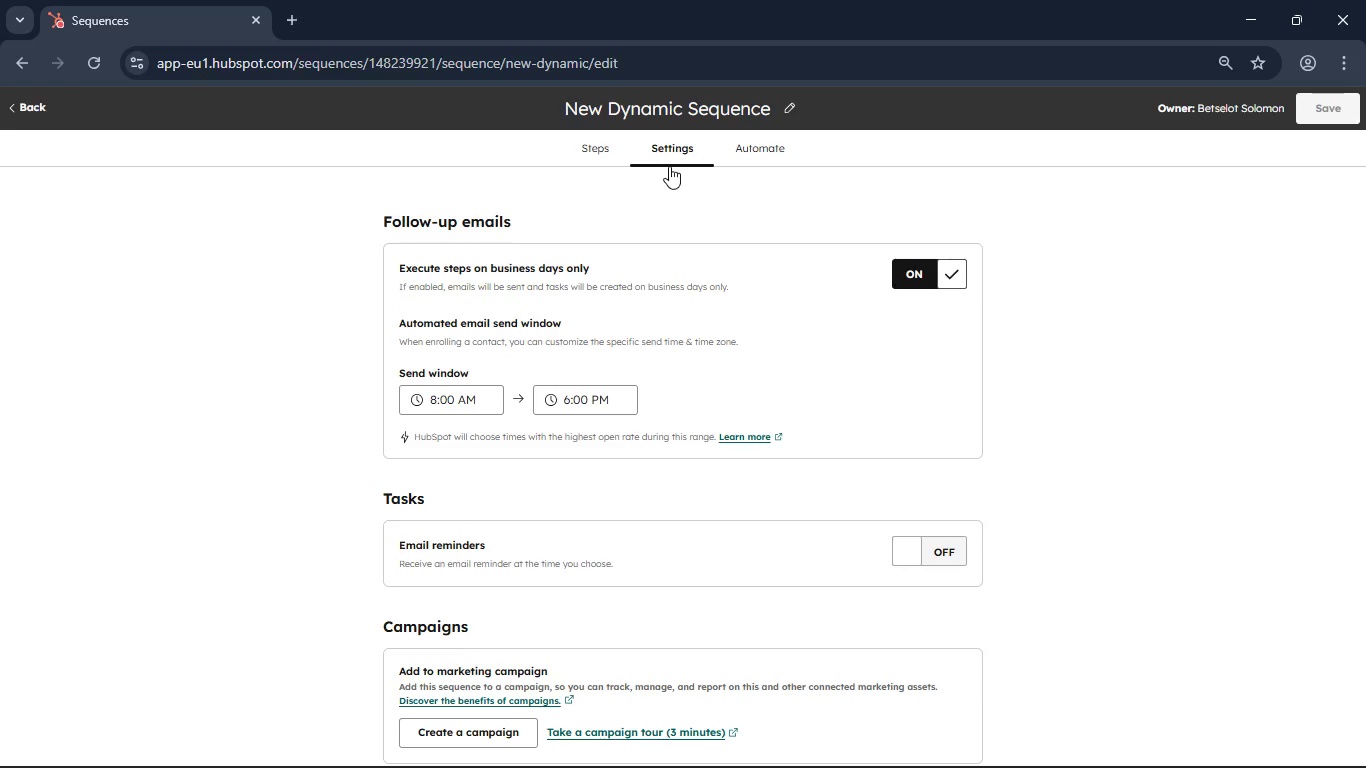 
left_click([740, 146])
 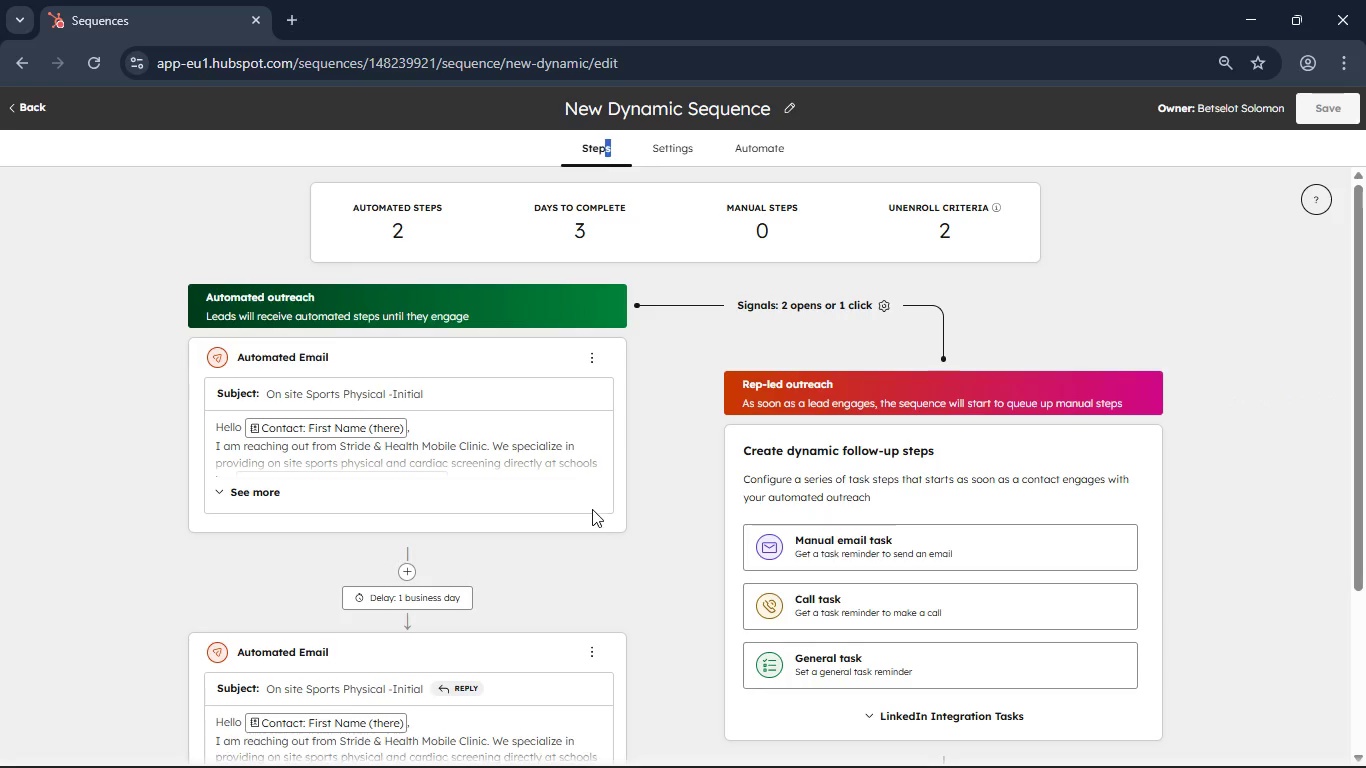 
wait(5.95)
 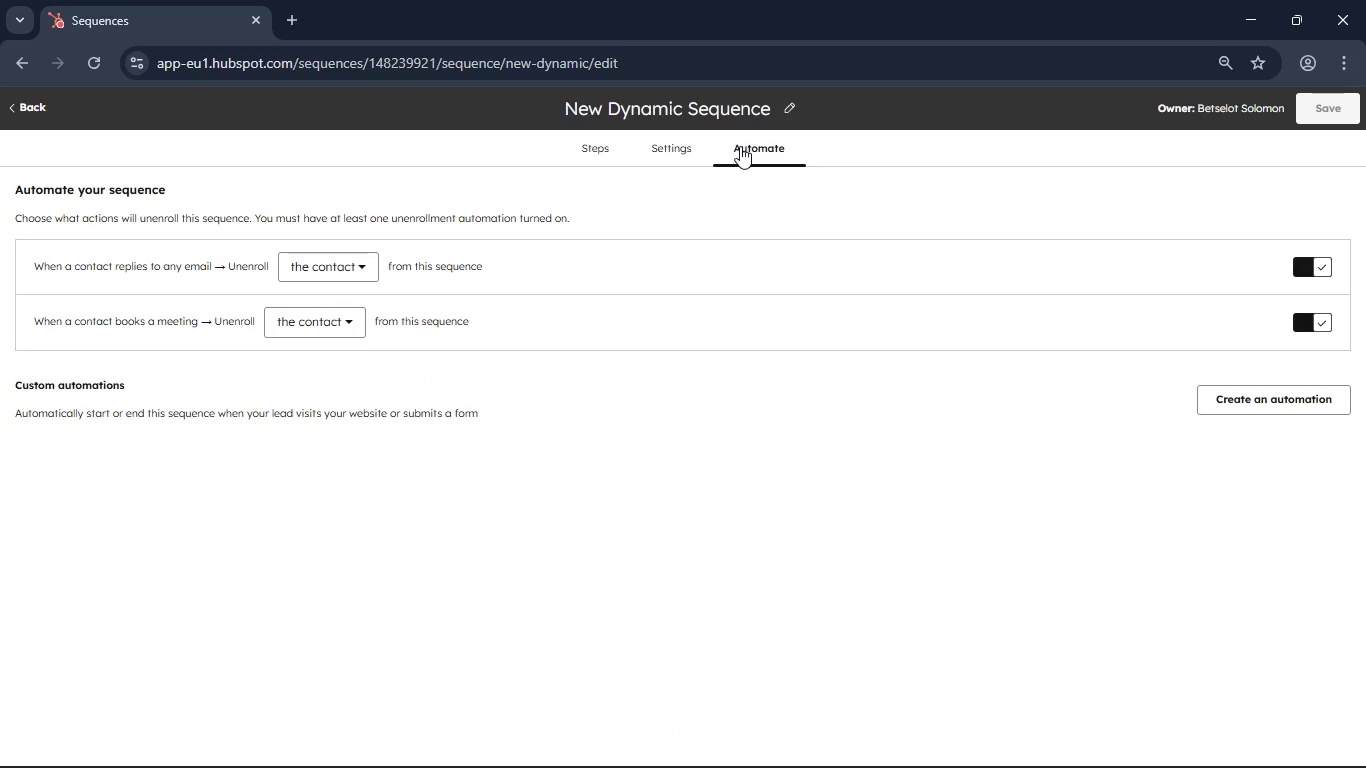 
scroll: coordinate [593, 515], scroll_direction: down, amount: 1.0
 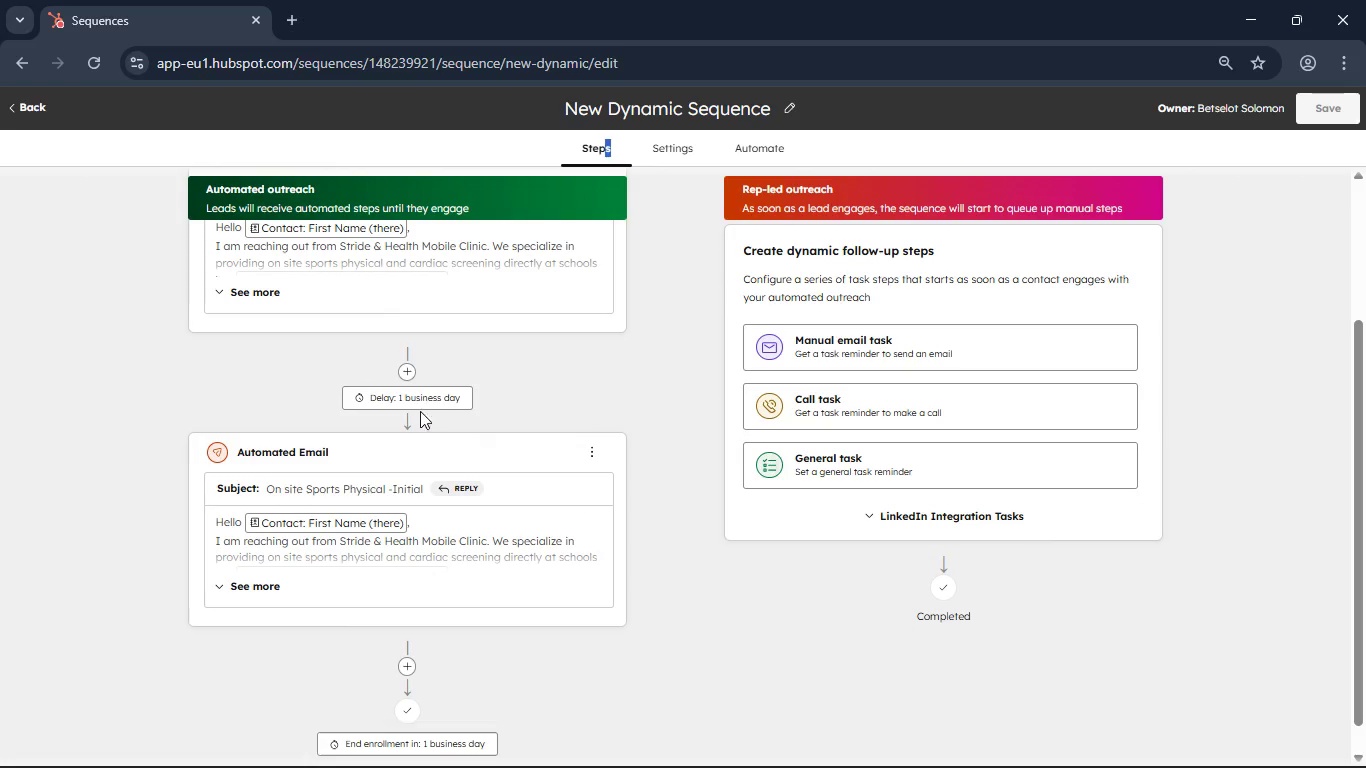 
left_click([407, 397])
 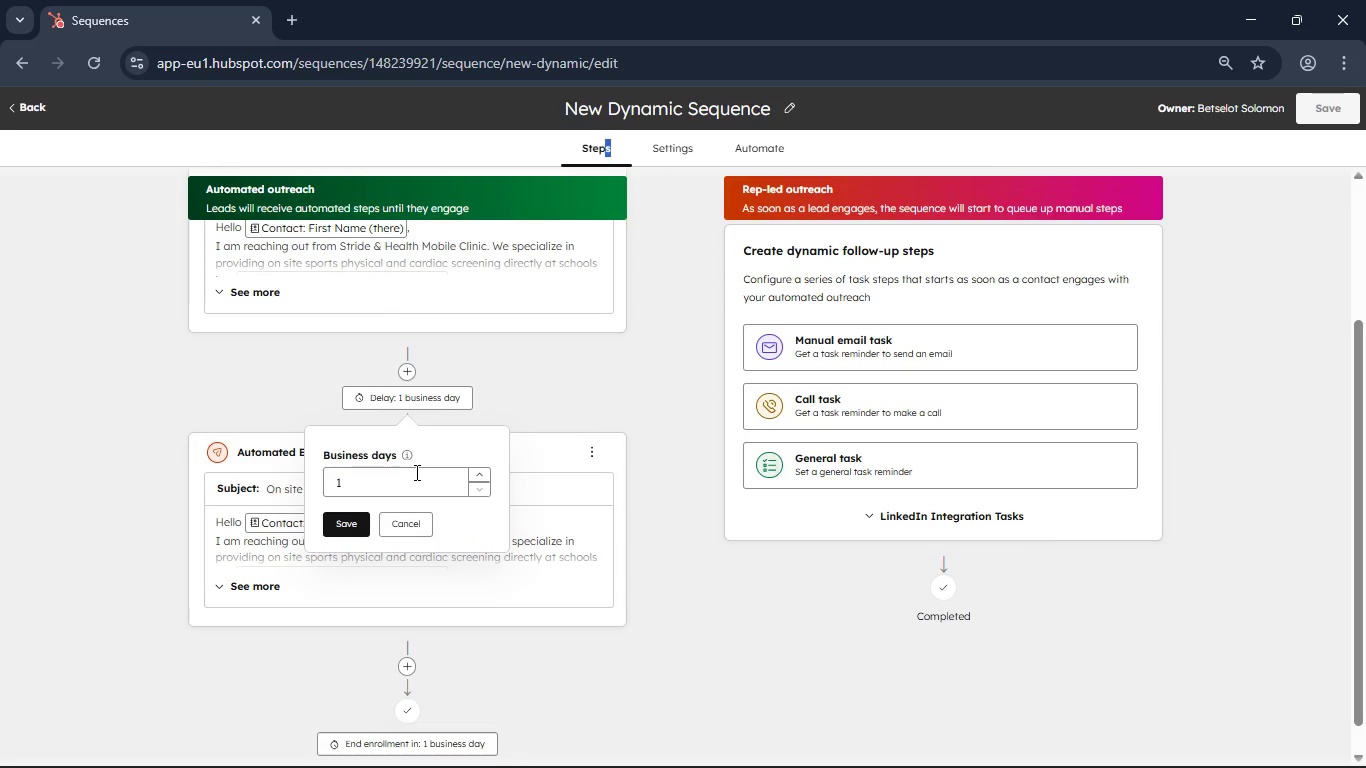 
left_click([415, 472])
 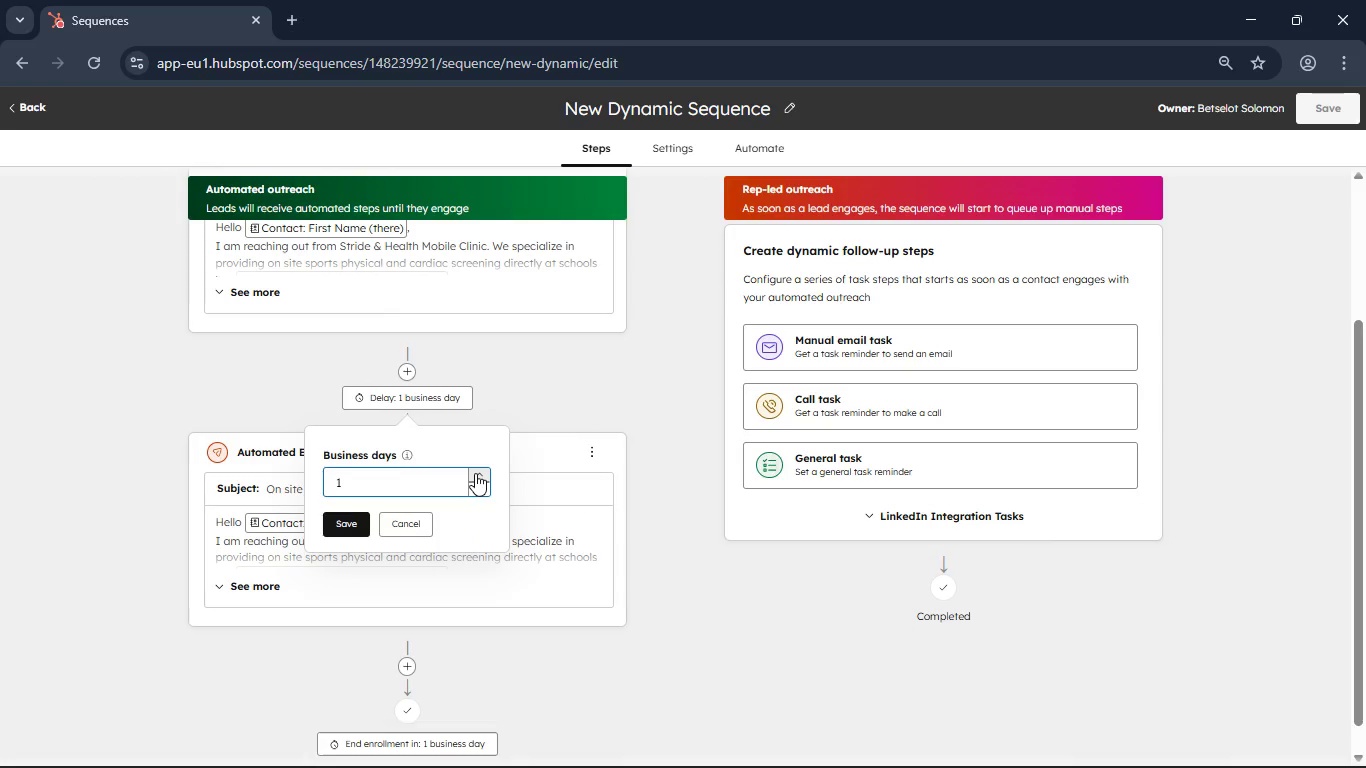 
double_click([475, 473])
 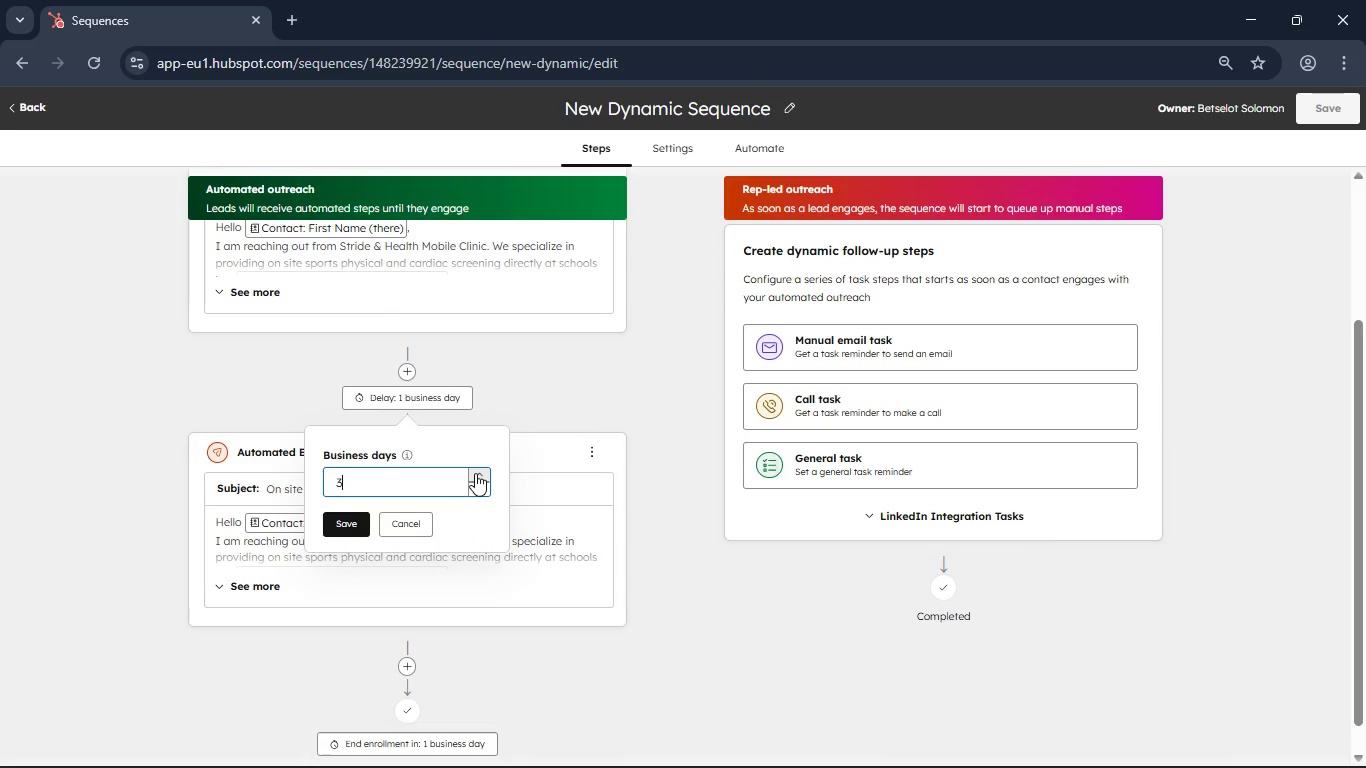 
triple_click([475, 473])
 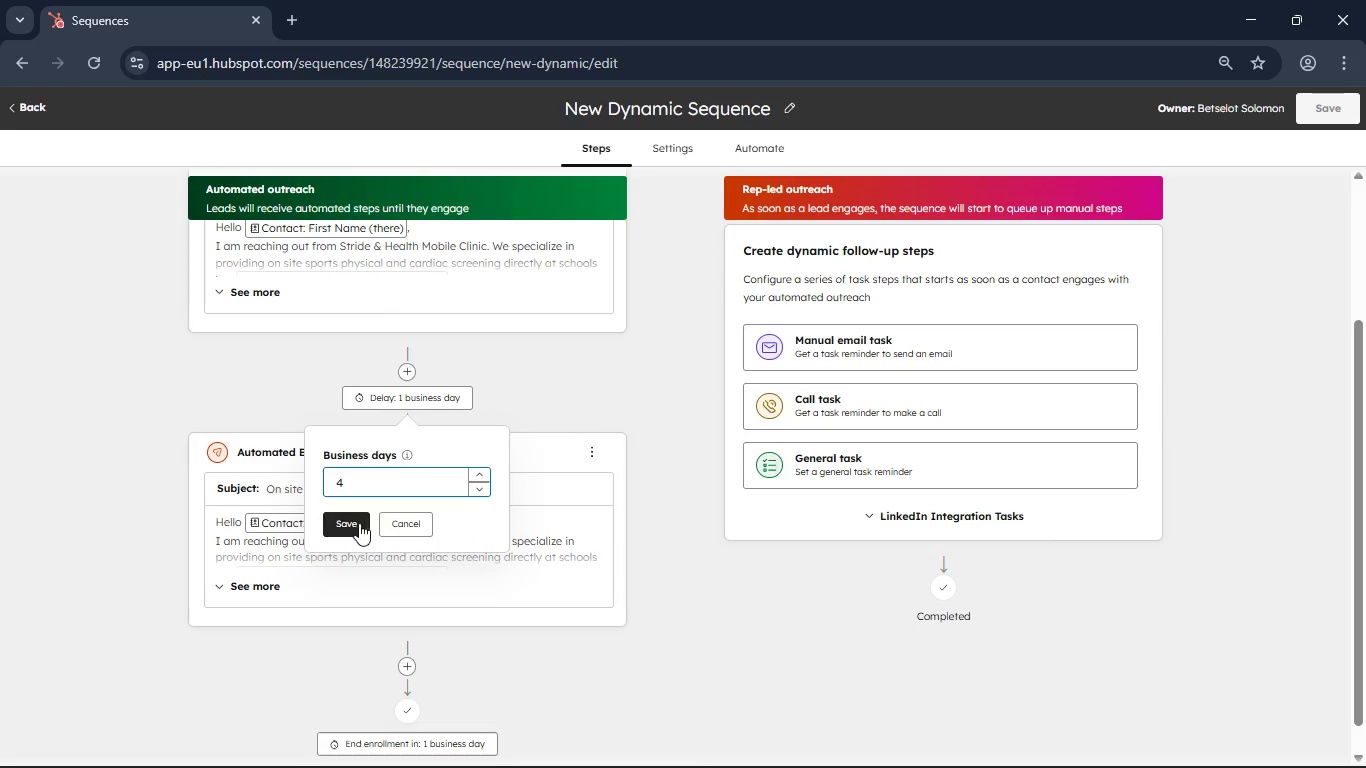 
left_click([359, 524])
 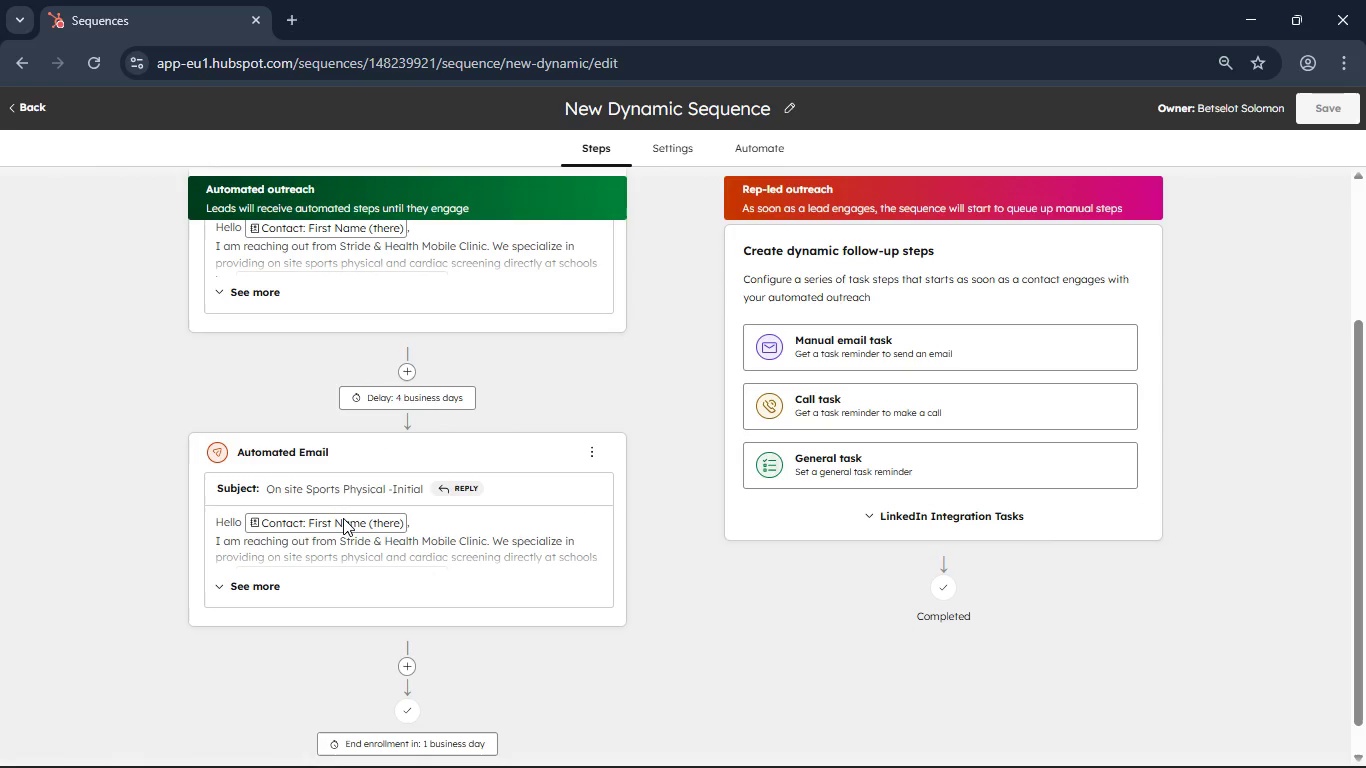 
left_click([343, 518])
 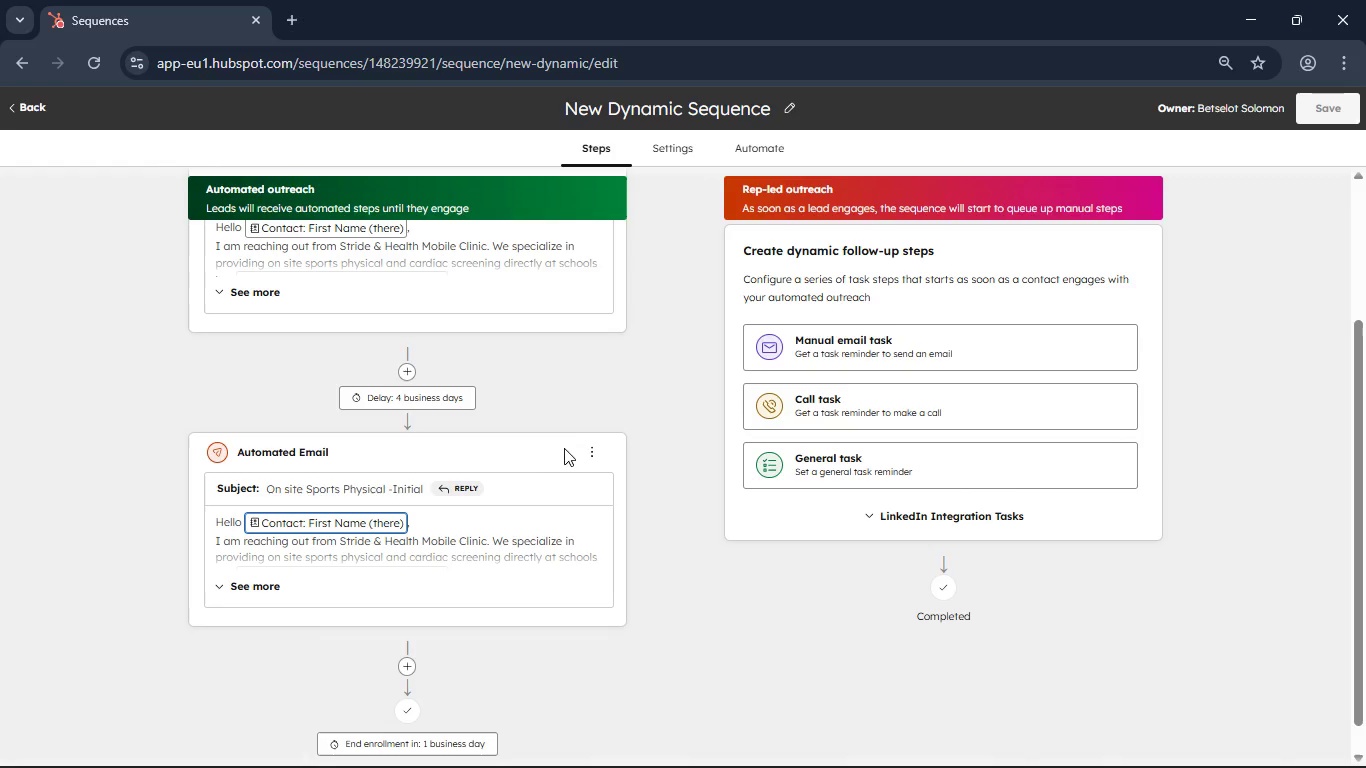 
left_click([589, 449])
 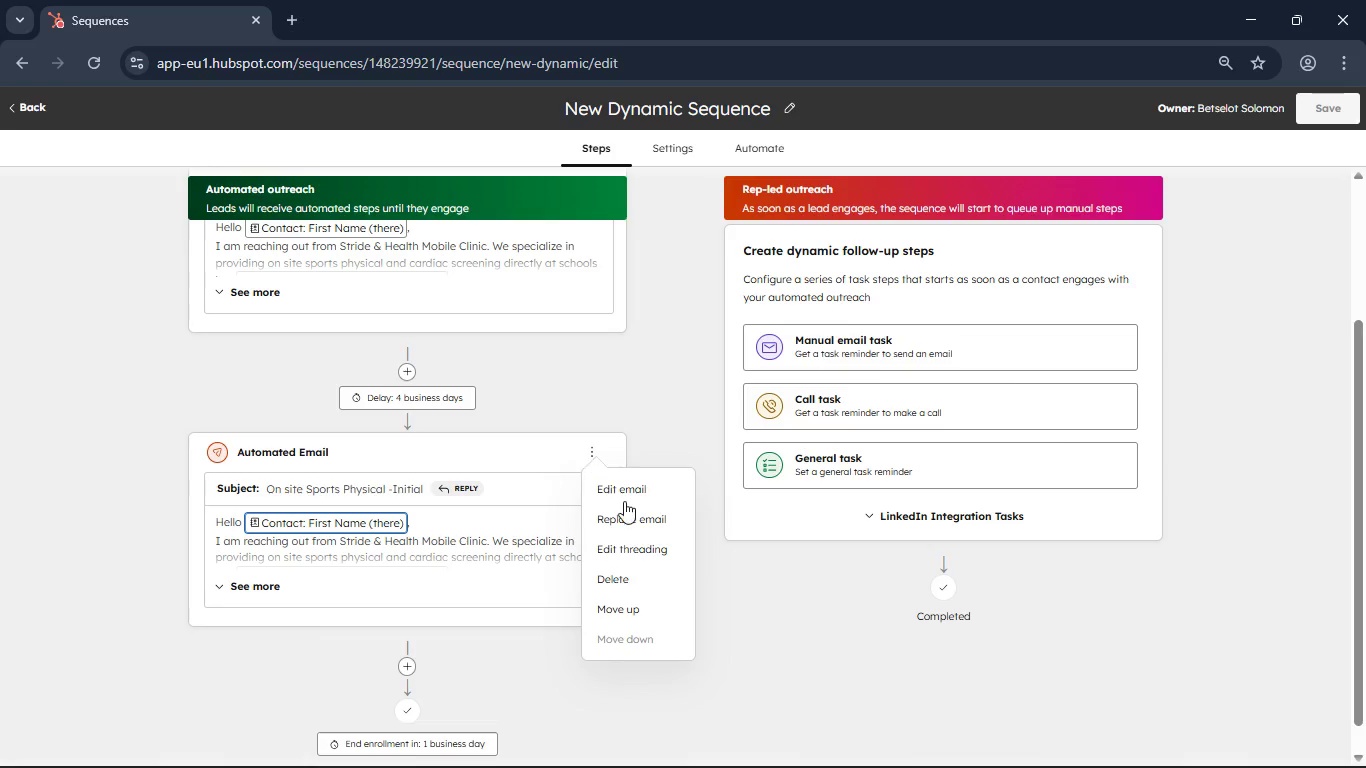 
left_click([624, 501])
 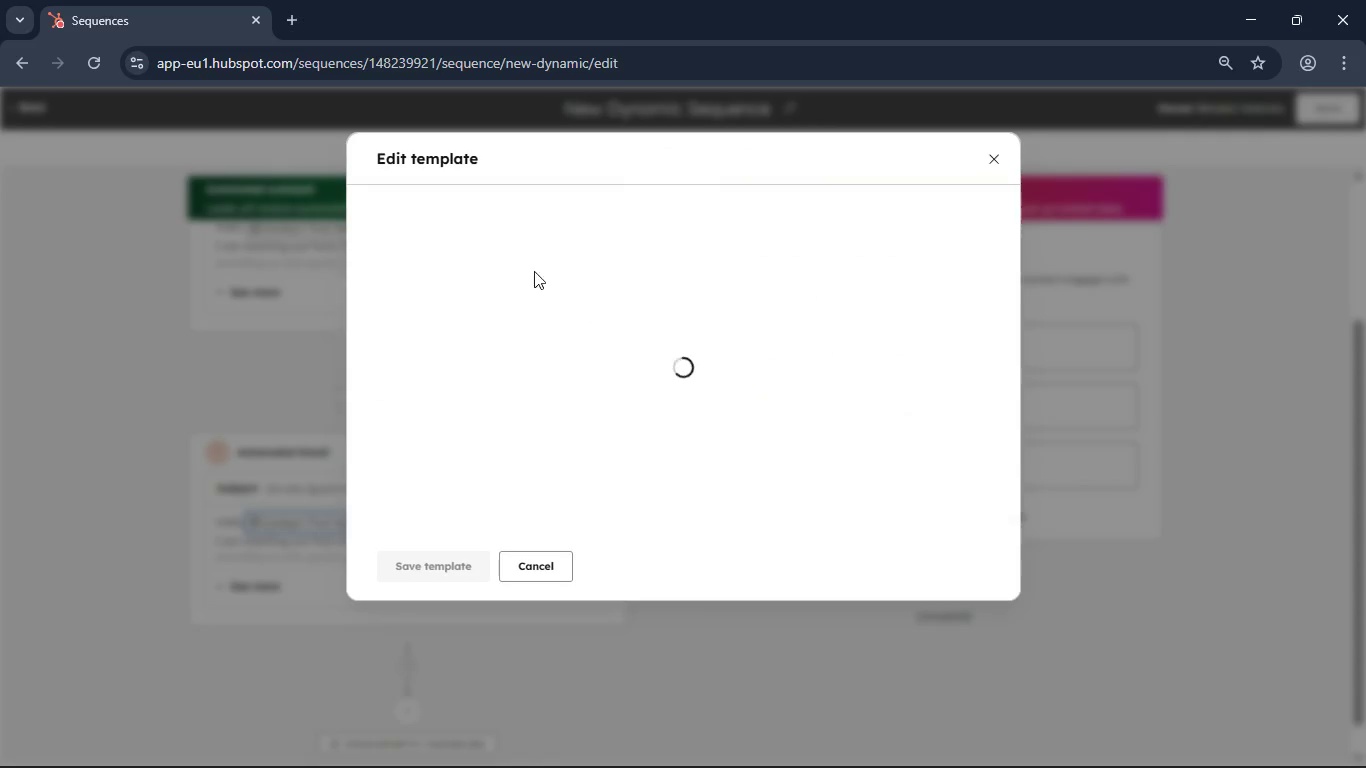 
mouse_move([585, 214])
 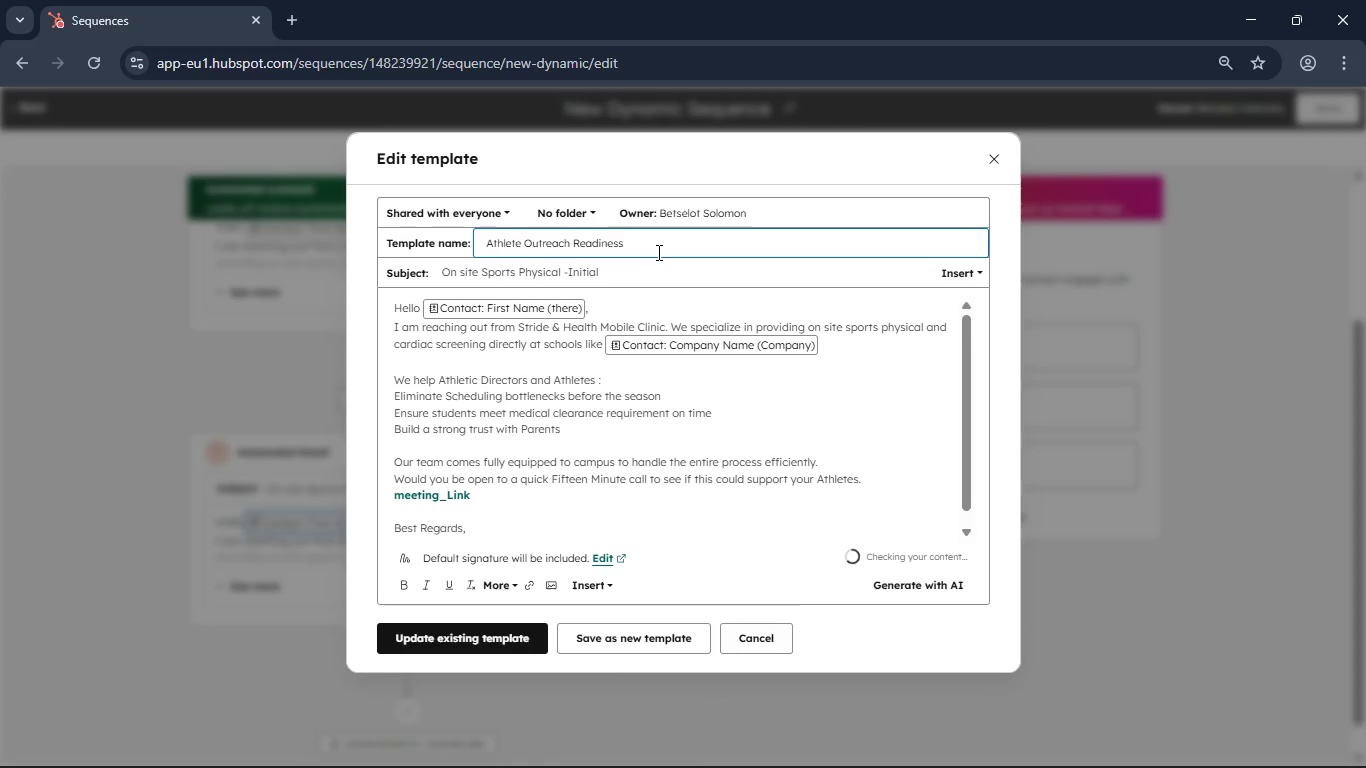 
left_click([657, 252])
 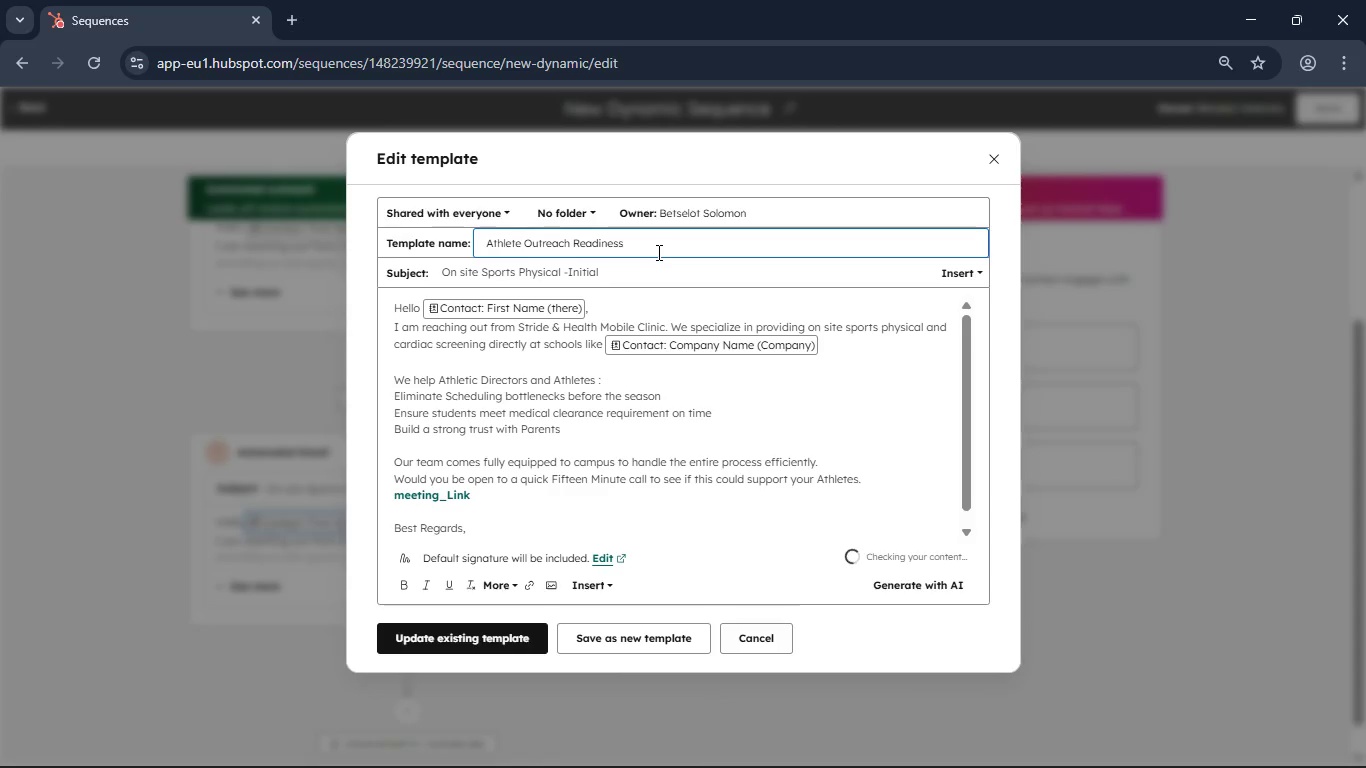 
key(Backspace)
key(Backspace)
key(Backspace)
key(Backspace)
key(Backspace)
key(Backspace)
key(Backspace)
key(Backspace)
key(Backspace)
key(Backspace)
type( Follow up)
key(Backspace)
key(Backspace)
type(Up)
 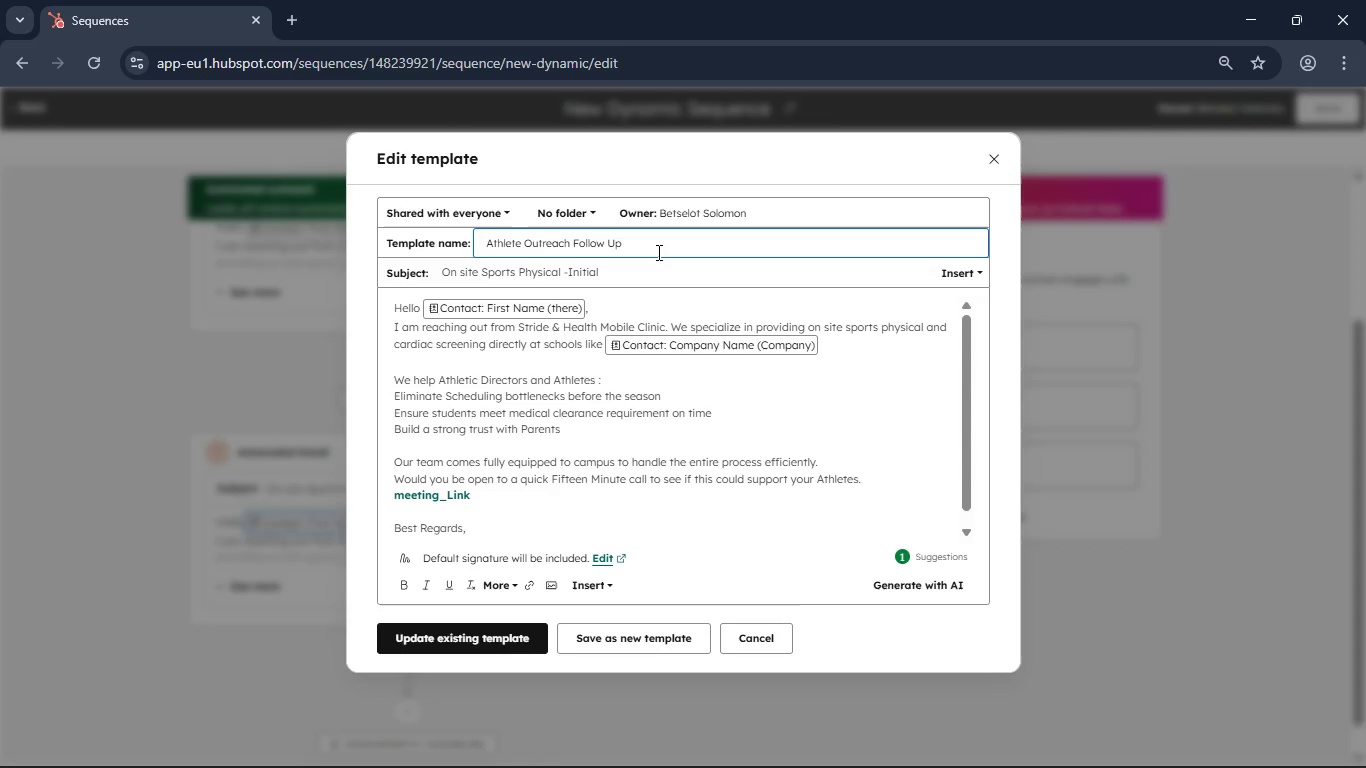 
left_click([605, 269])
 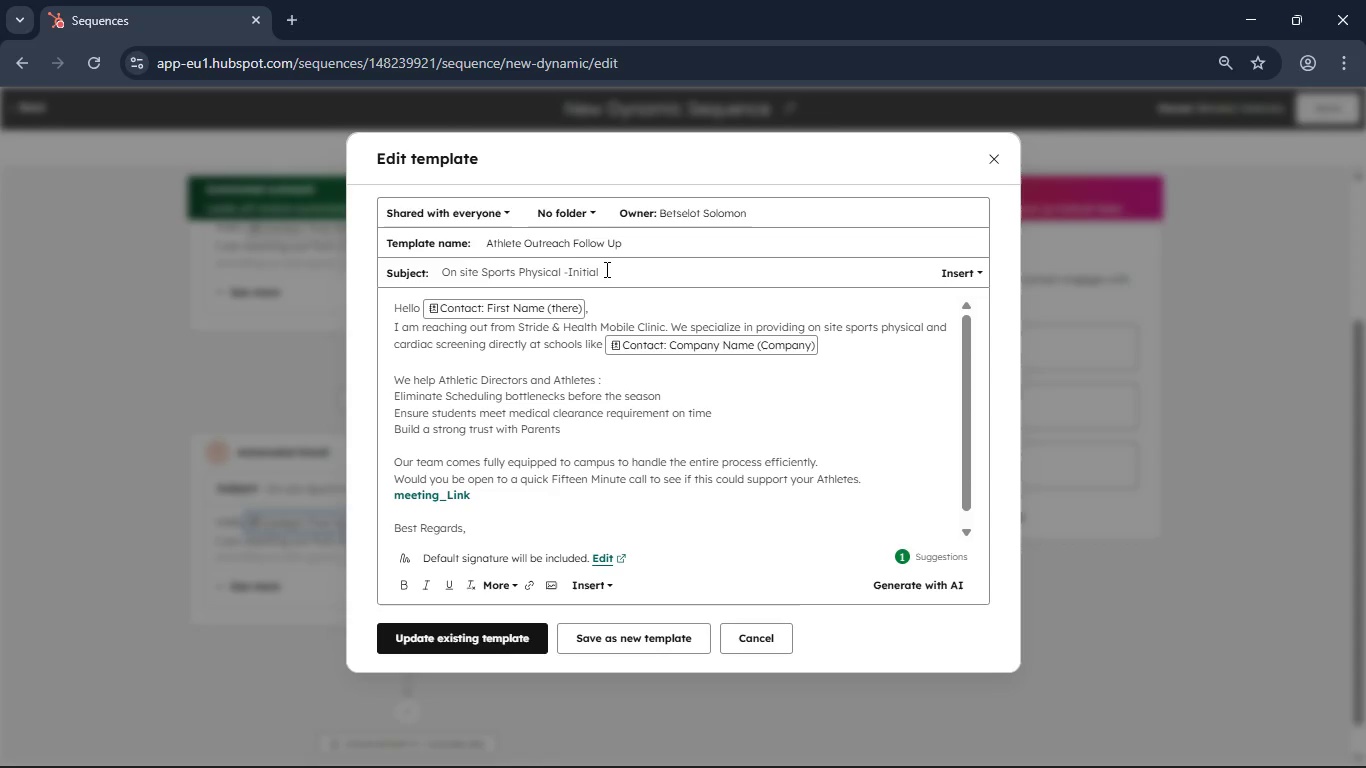 
hold_key(key=Backspace, duration=1.51)
 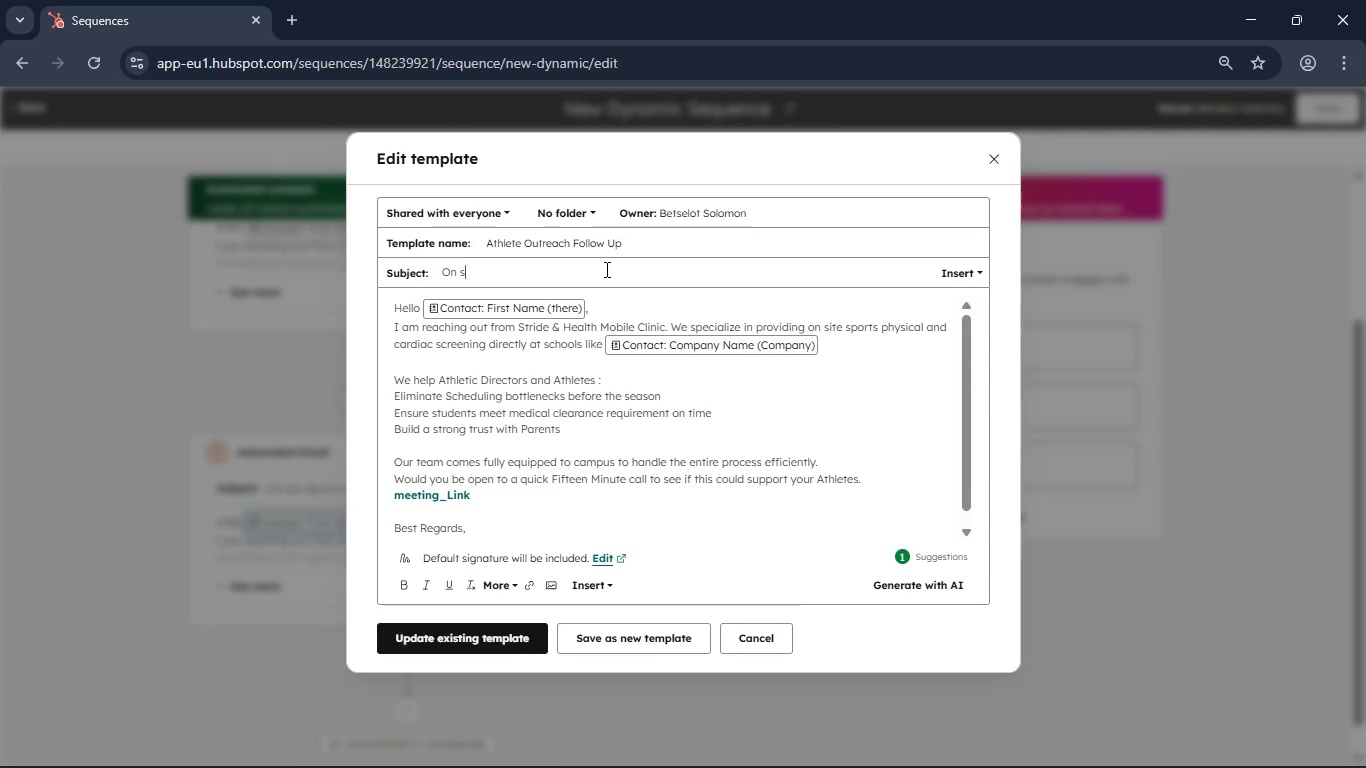 
key(Backspace)
key(Backspace)
key(Backspace)
key(Backspace)
key(Backspace)
key(Backspace)
key(Backspace)
key(Backspace)
key(Backspace)
type(Quick Follow Up)
 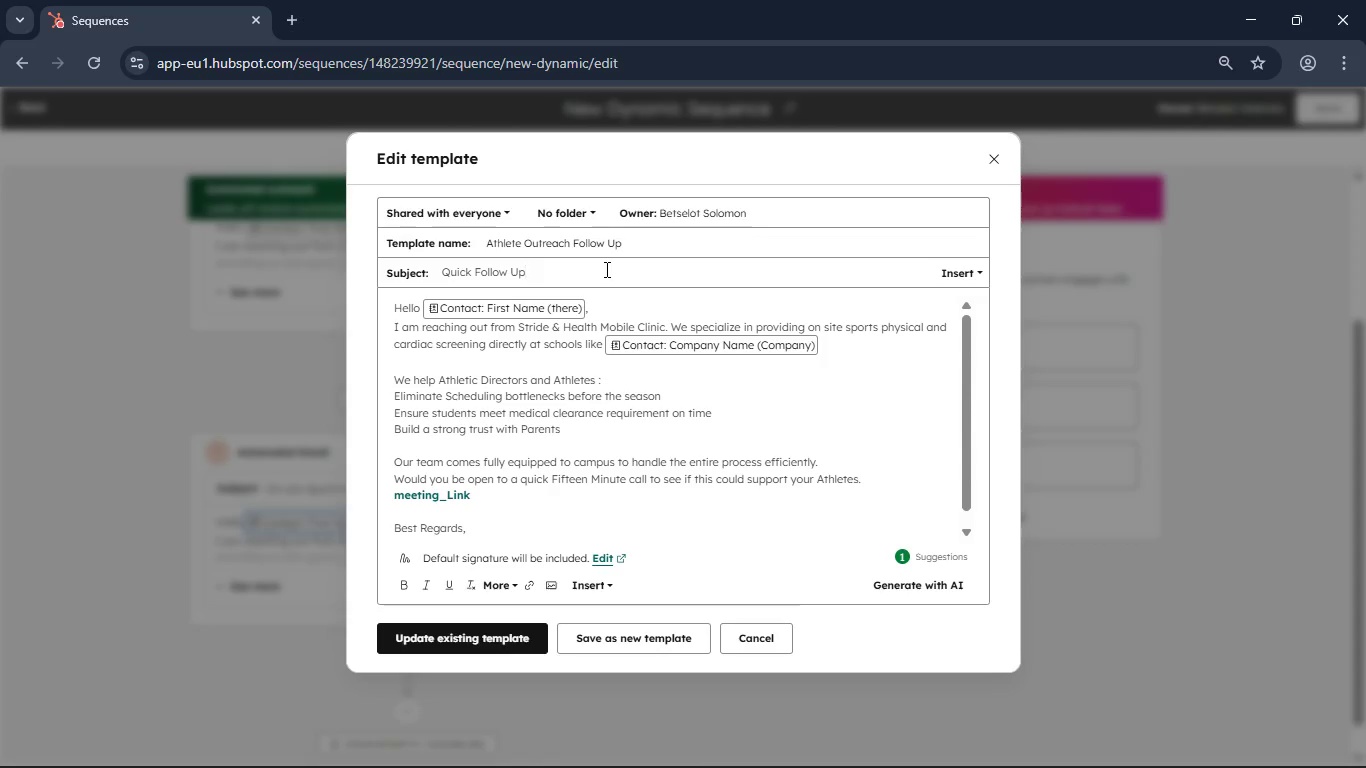 
key(Space)
 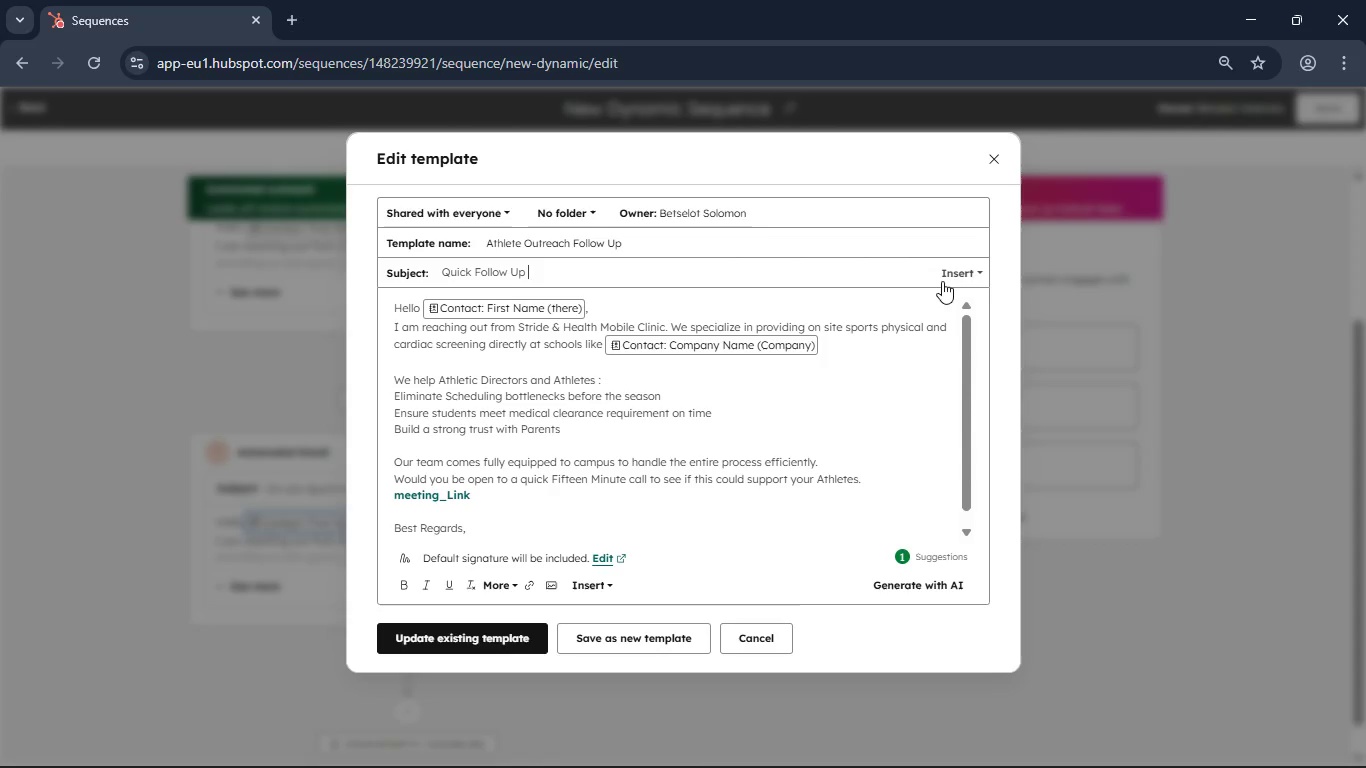 
left_click([944, 275])
 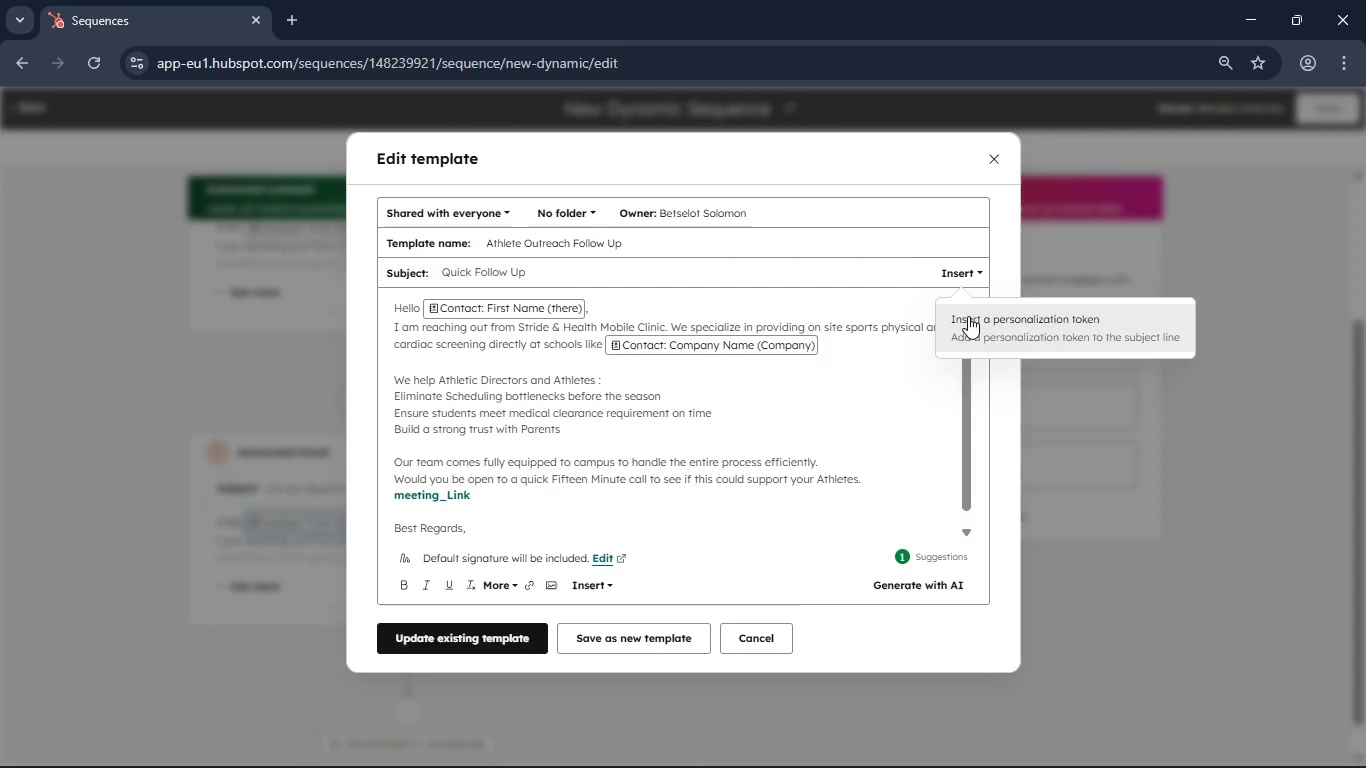 
left_click([968, 316])
 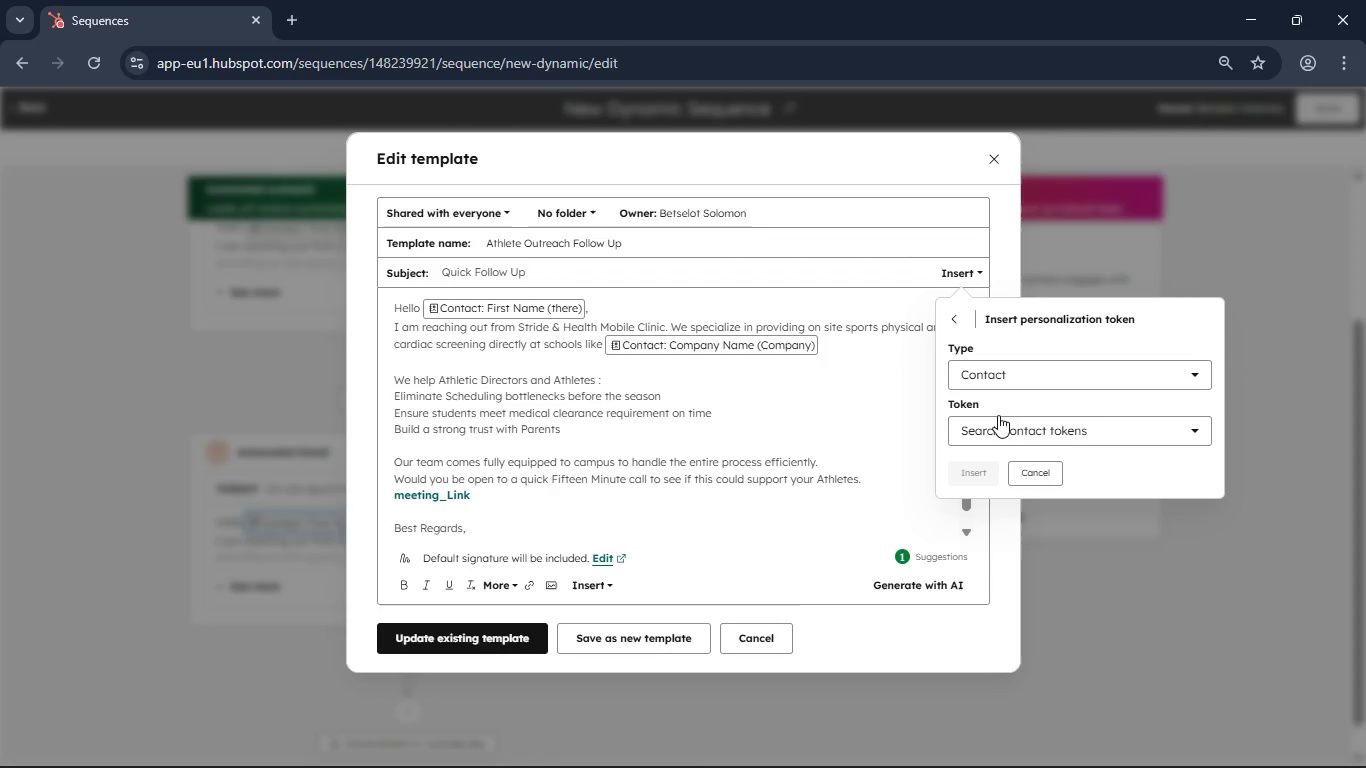 
left_click([1001, 432])
 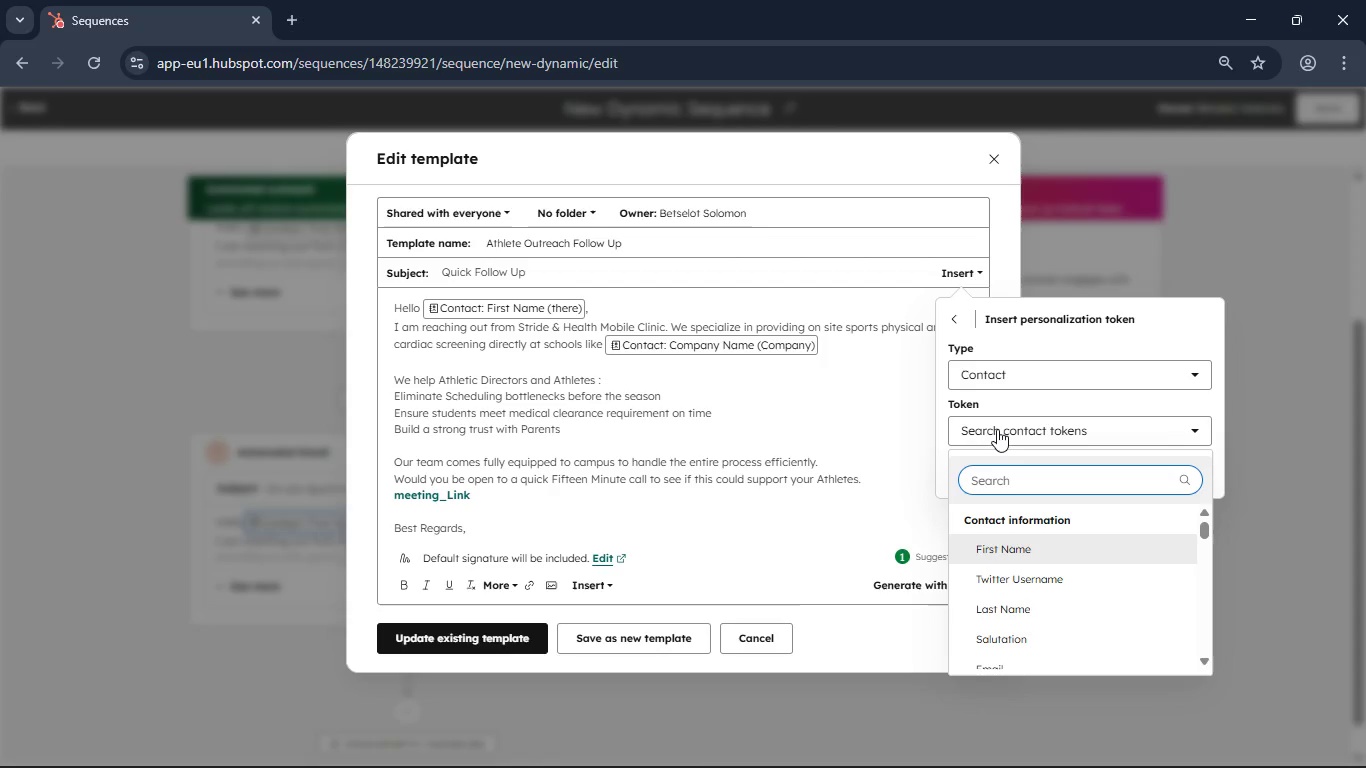 
type(comp)
 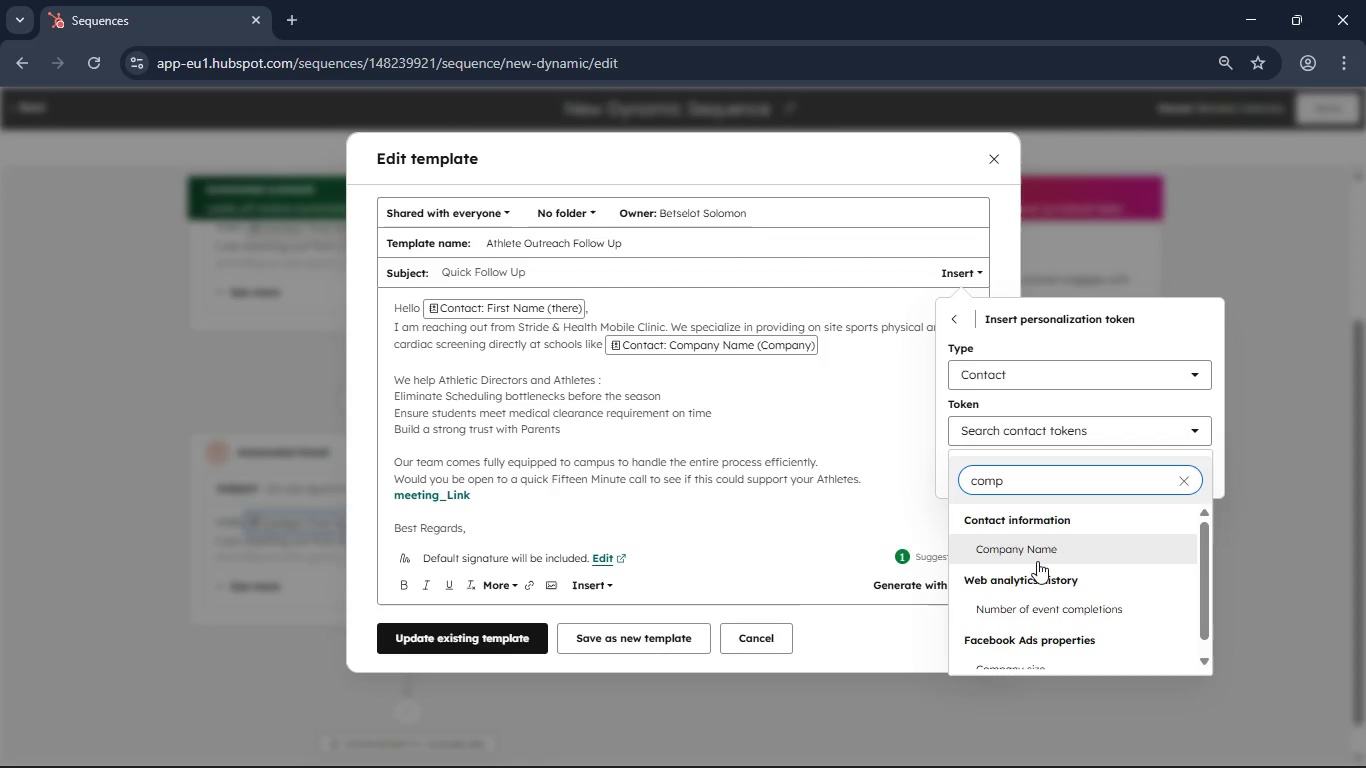 
left_click([1037, 559])
 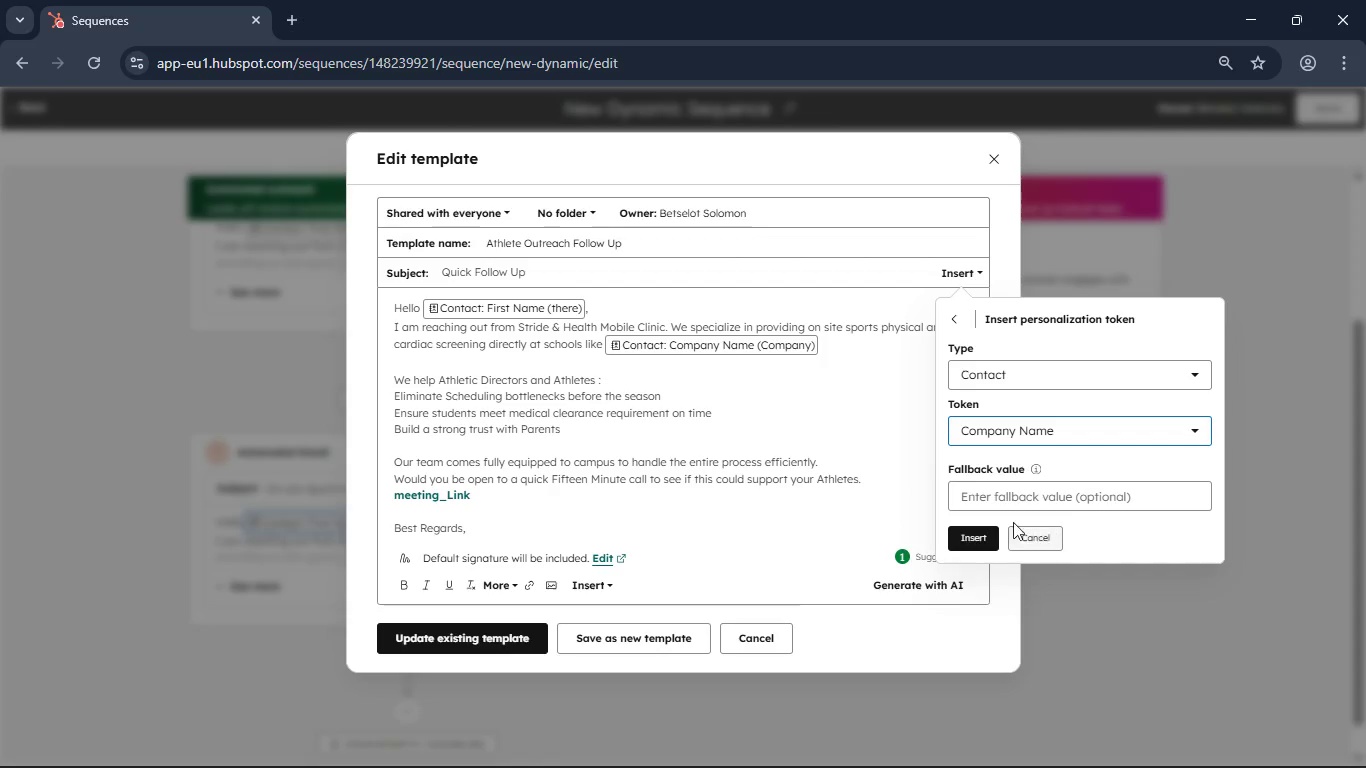 
left_click([993, 535])
 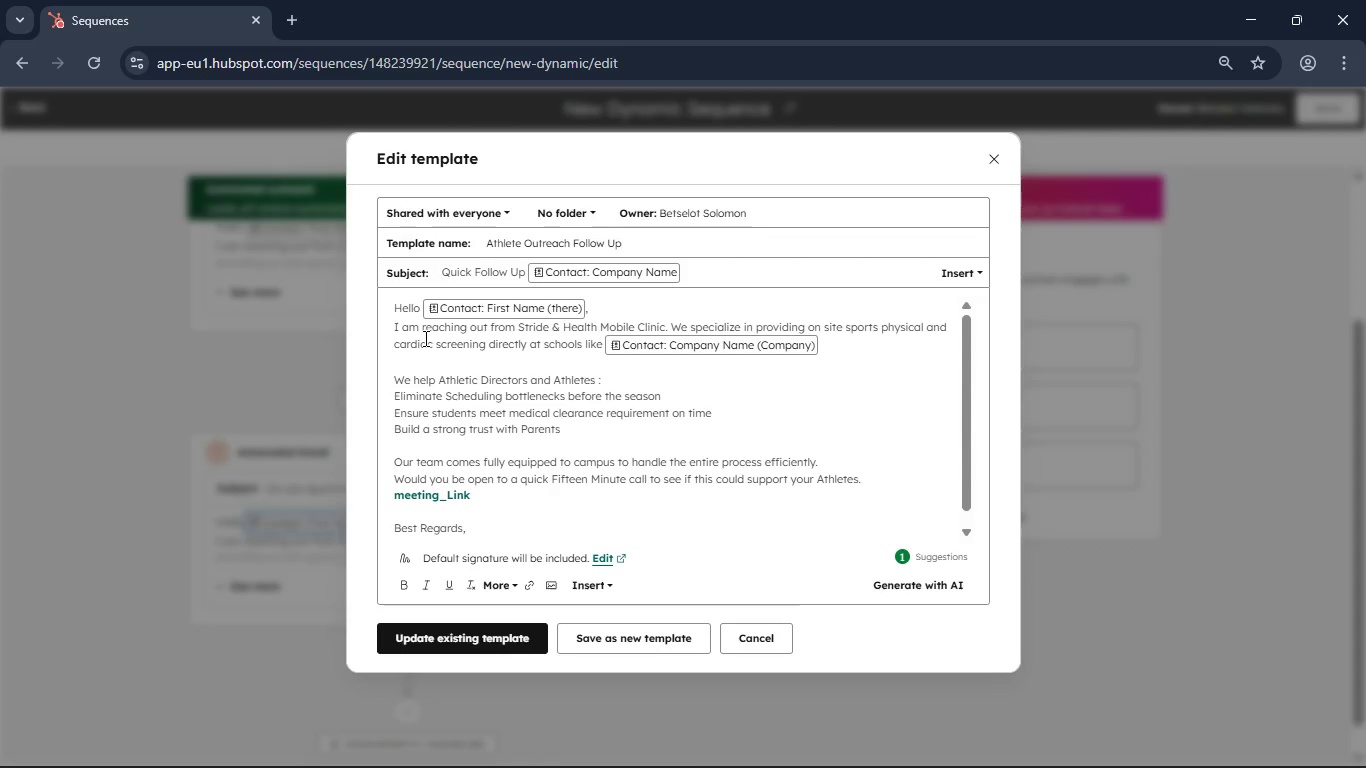 
wait(12.47)
 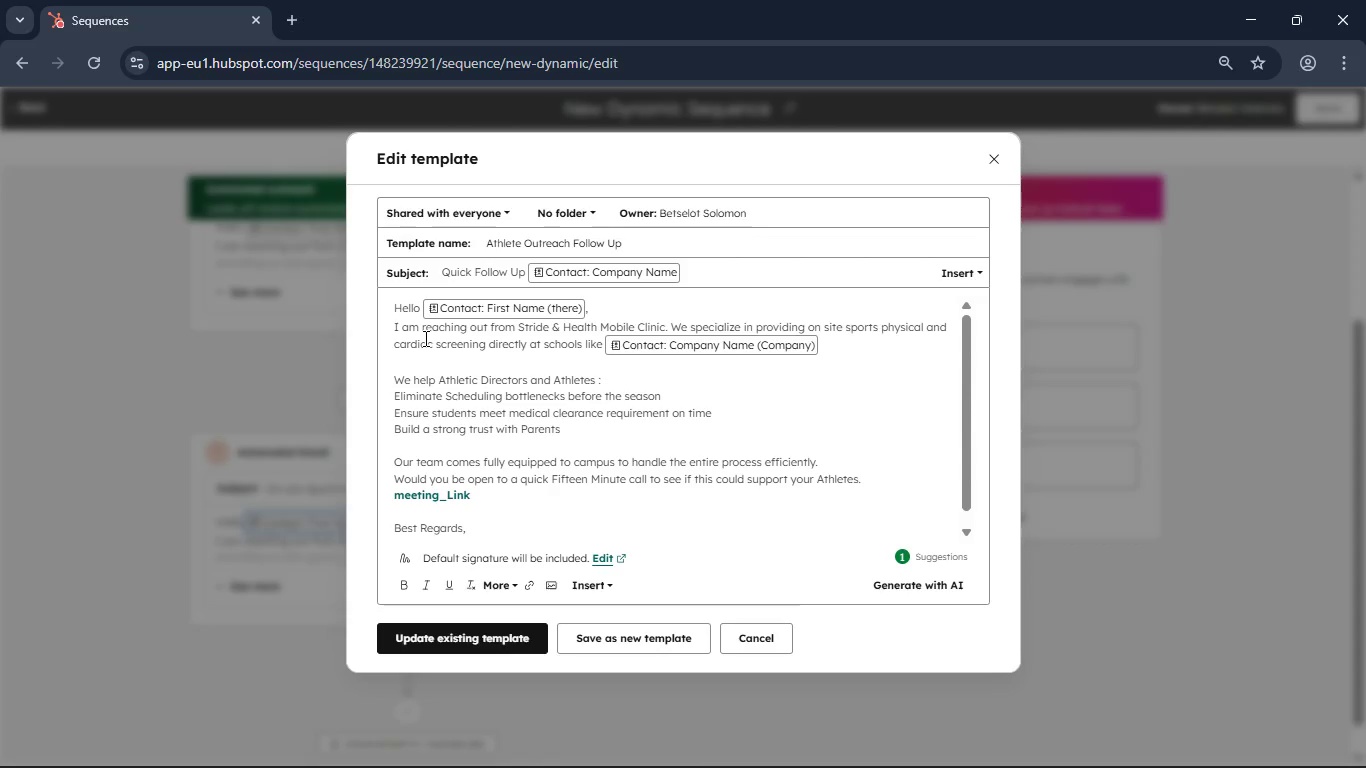 
left_click_drag(start_coordinate=[601, 346], to_coordinate=[450, 350])
 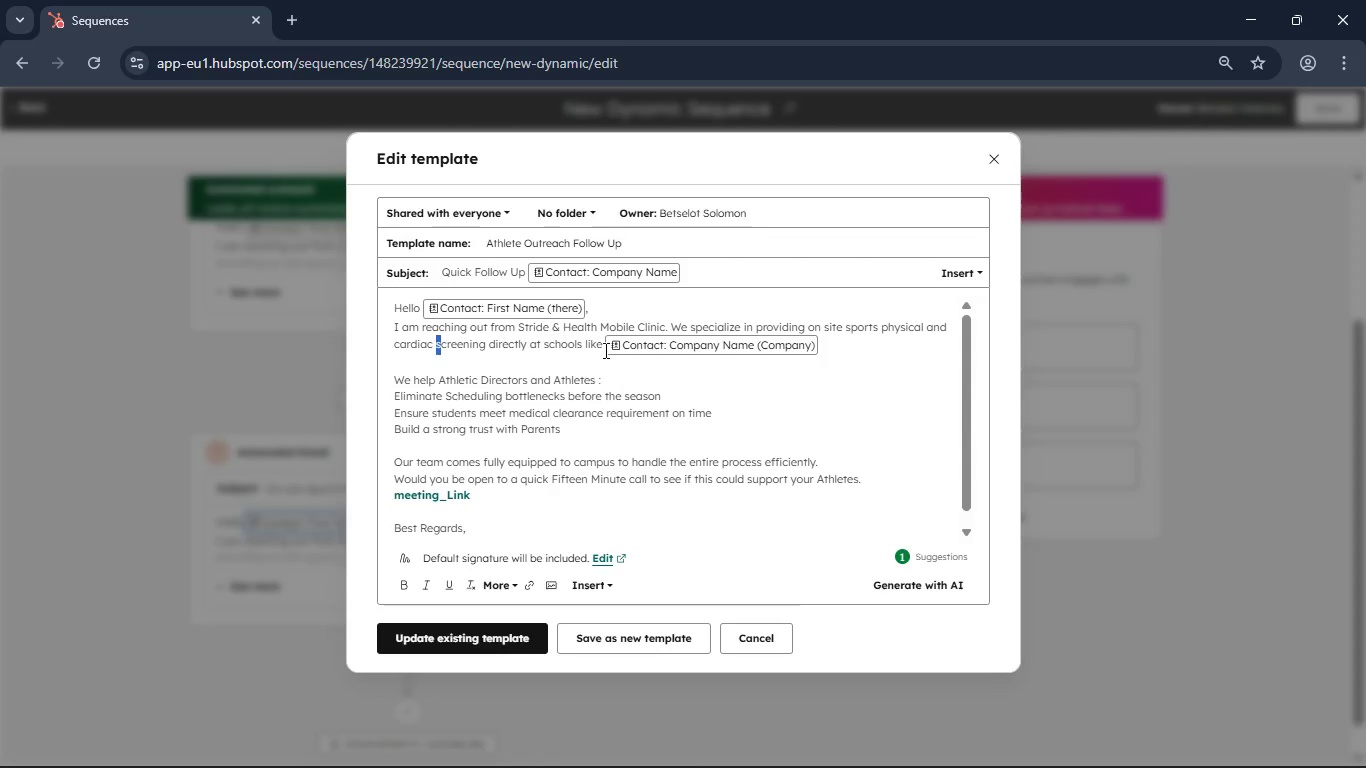 
left_click_drag(start_coordinate=[602, 349], to_coordinate=[391, 319])
 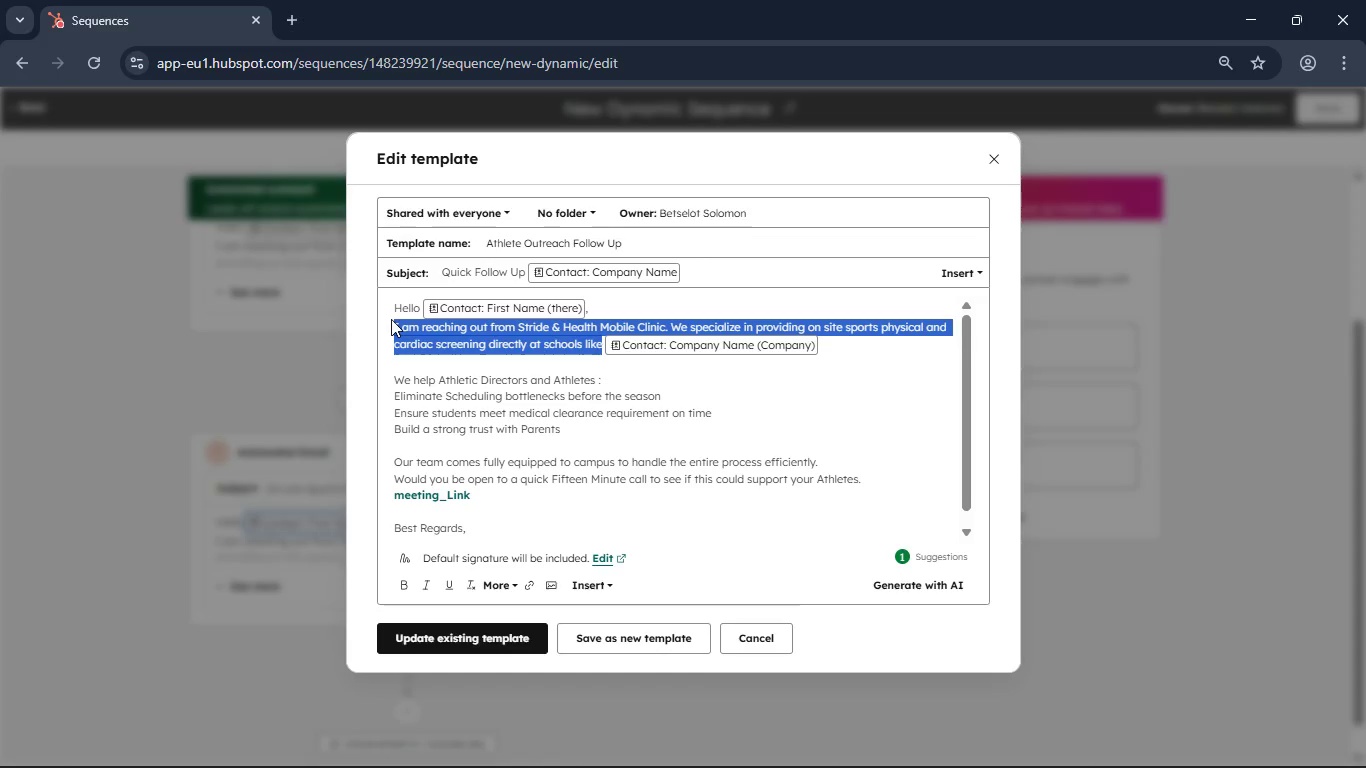 
key(Backspace)
type(I am jus)
key(Backspace)
key(Backspace)
key(Backspace)
 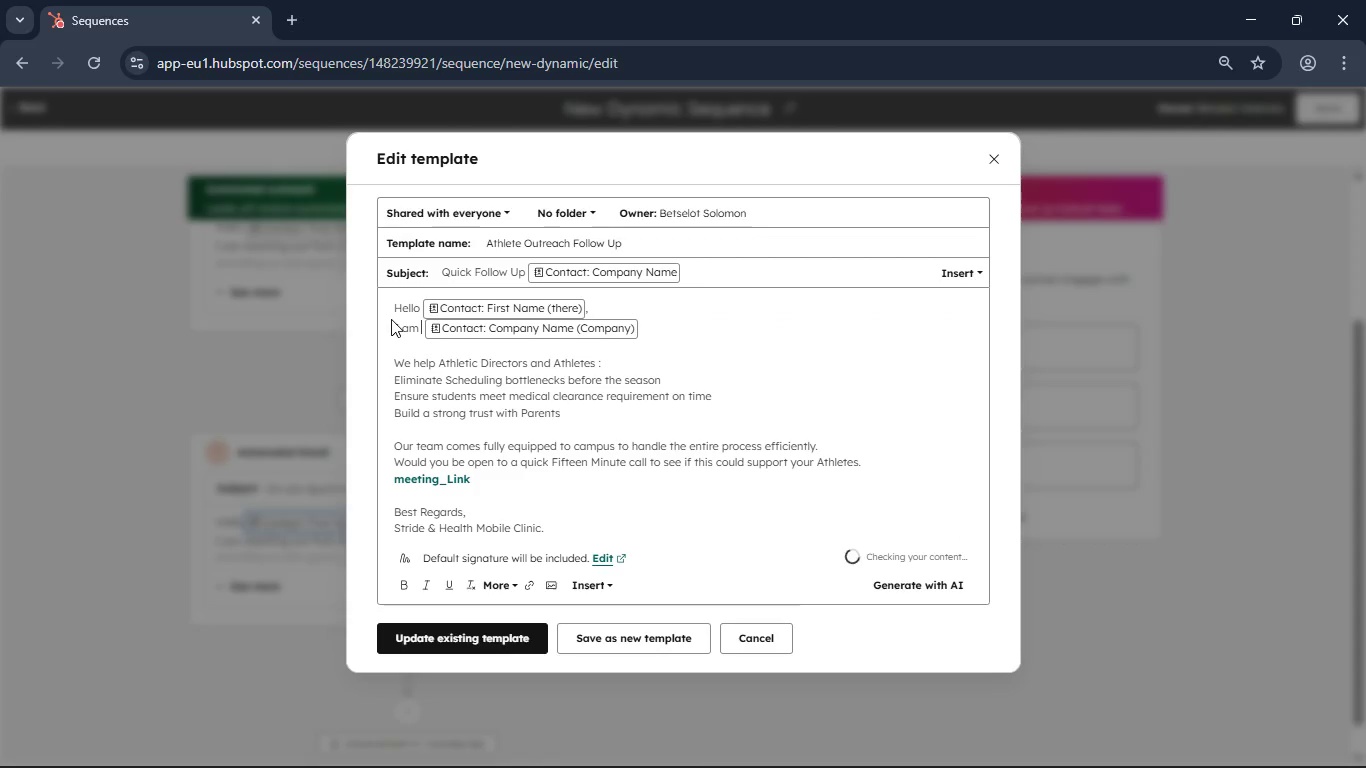 
key(Backspace)
key(Backspace)
key(Backspace)
type(wanted to follow up in c)
key(Backspace)
key(Backspace)
key(Backspace)
key(Backspace)
type(just in case this got buried)
 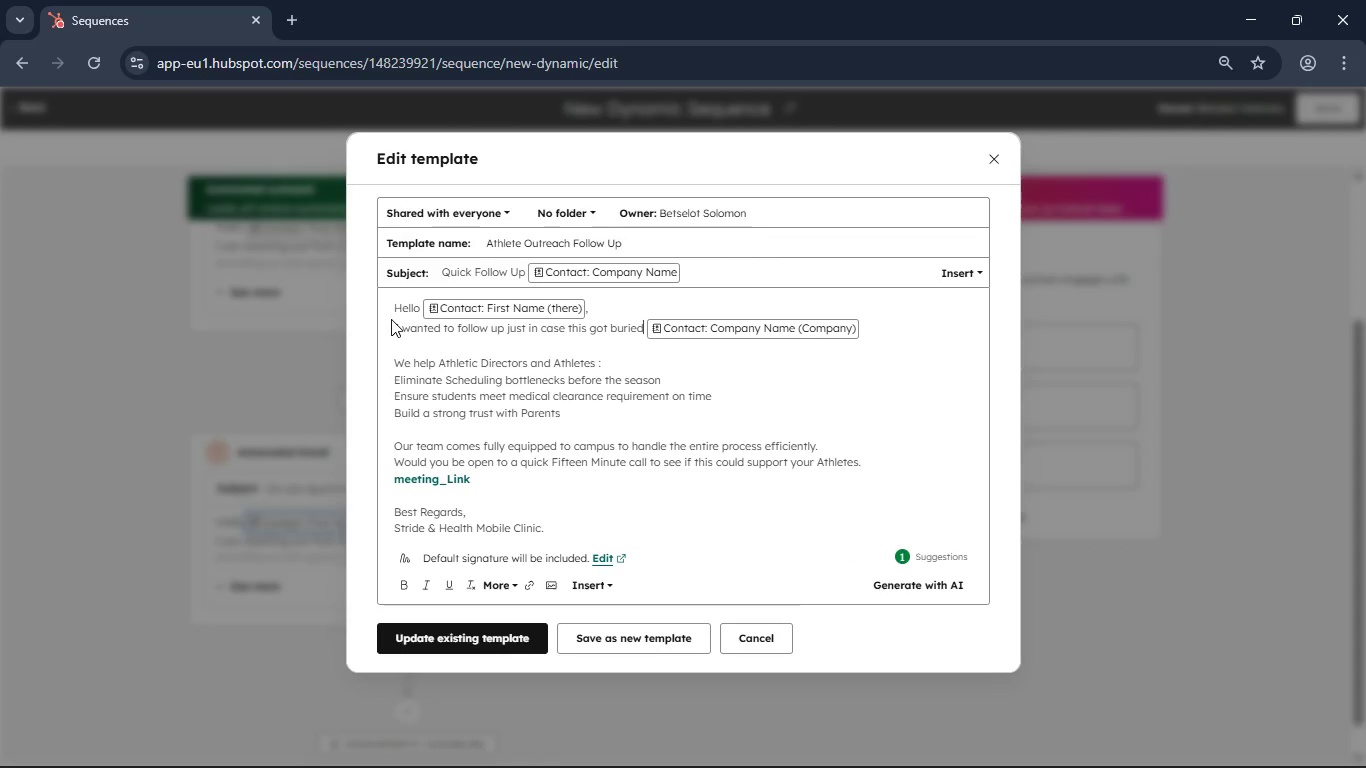 
type(. I am reaching out as a reminder.)
 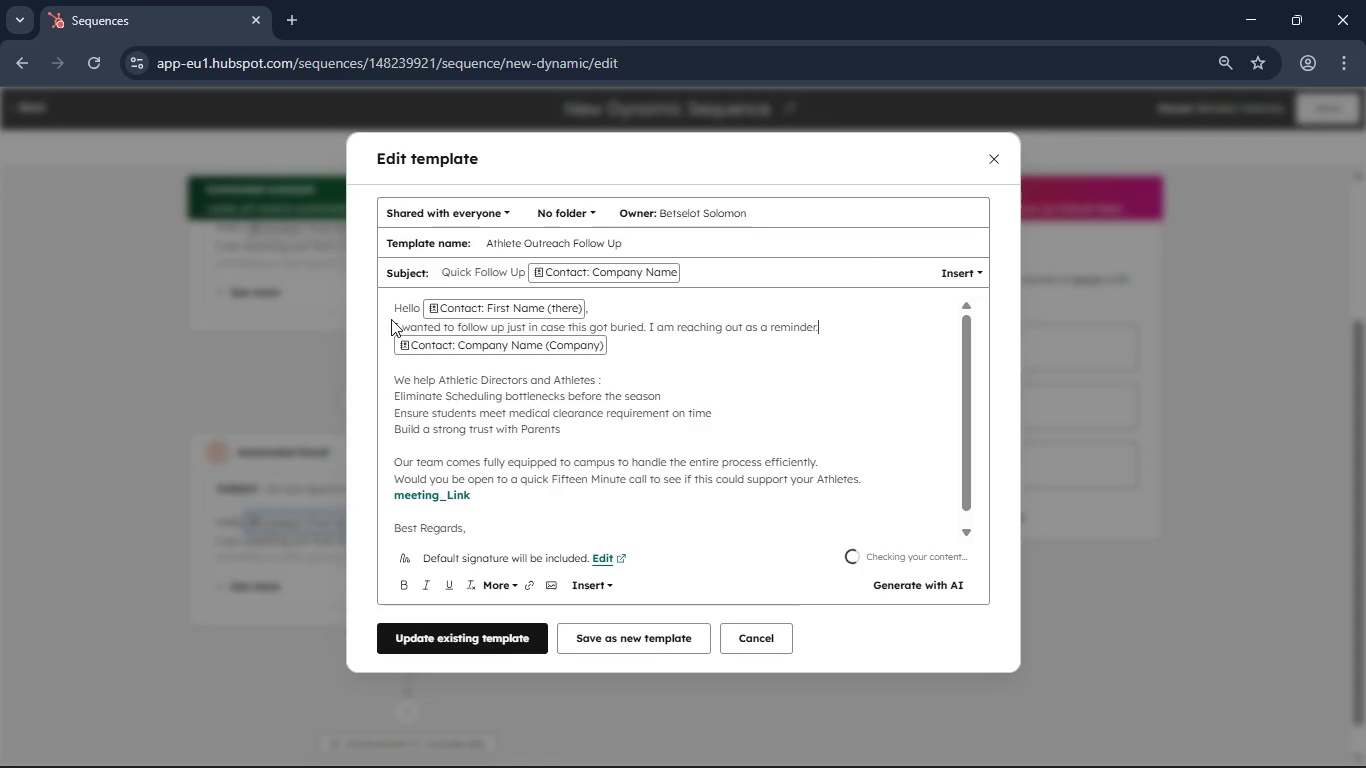 
 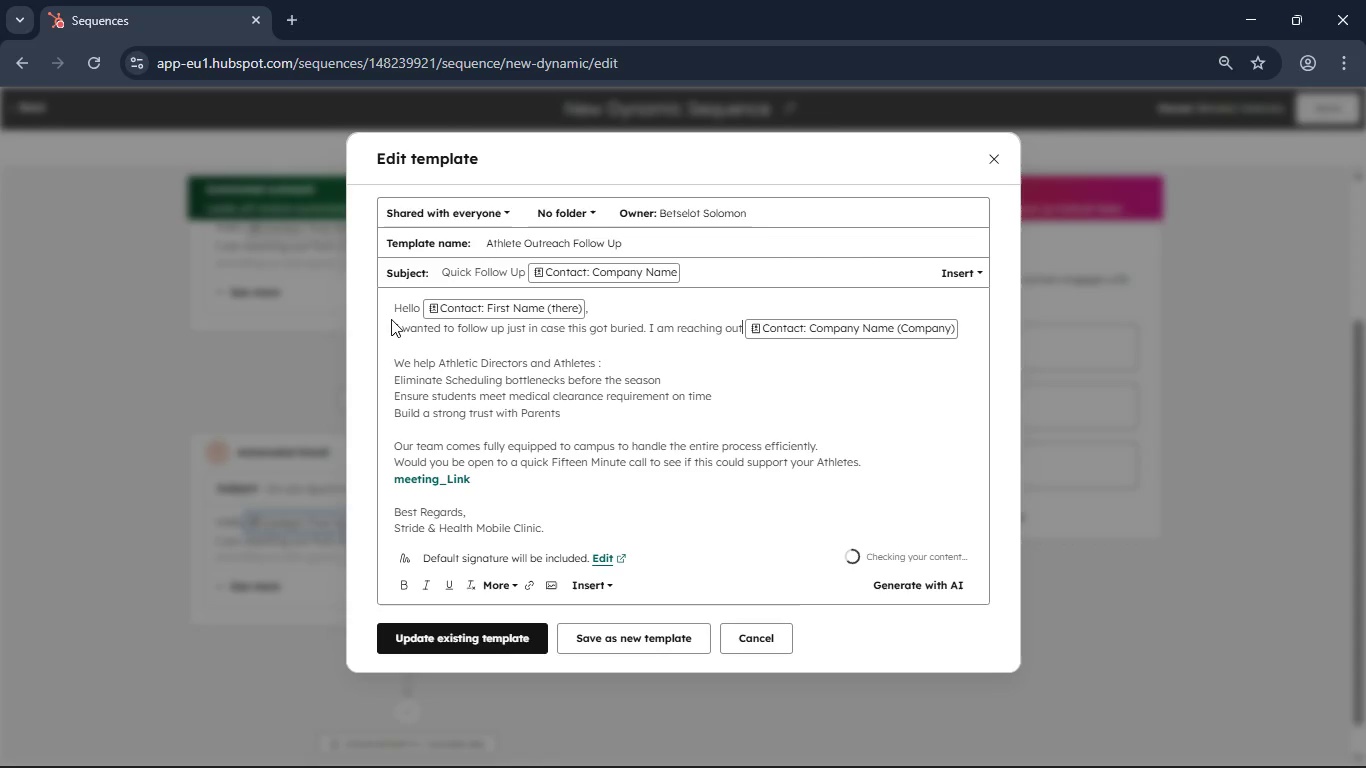 
key(Enter)
 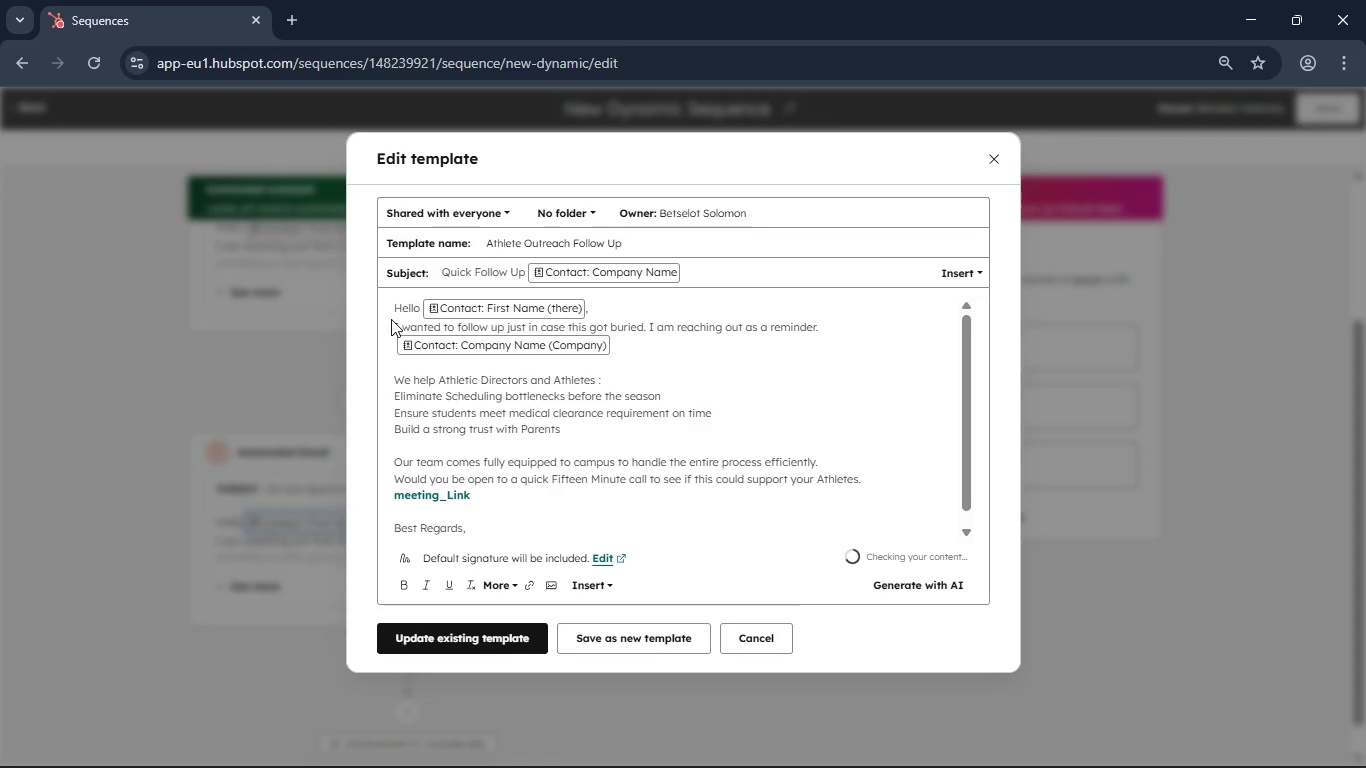 
key(Enter)
 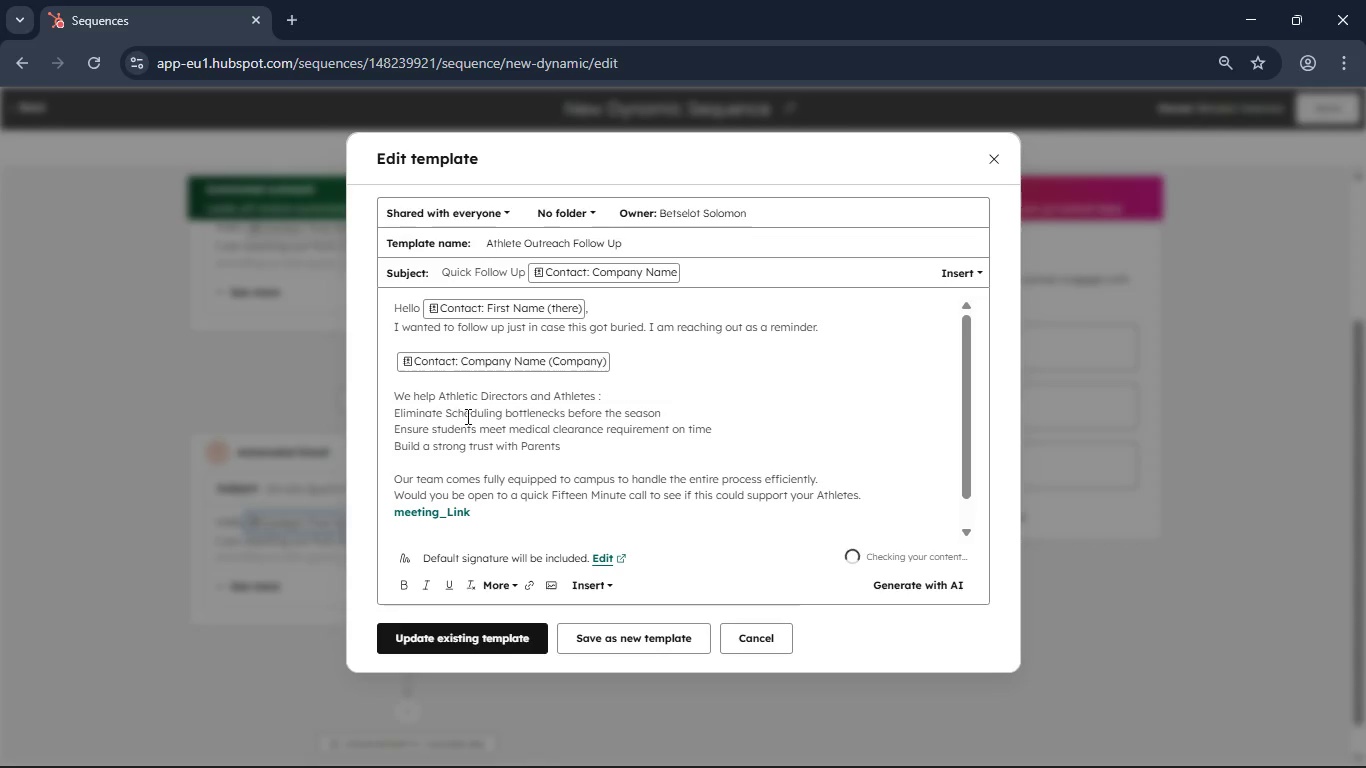 
scroll: coordinate [466, 416], scroll_direction: down, amount: 1.0
 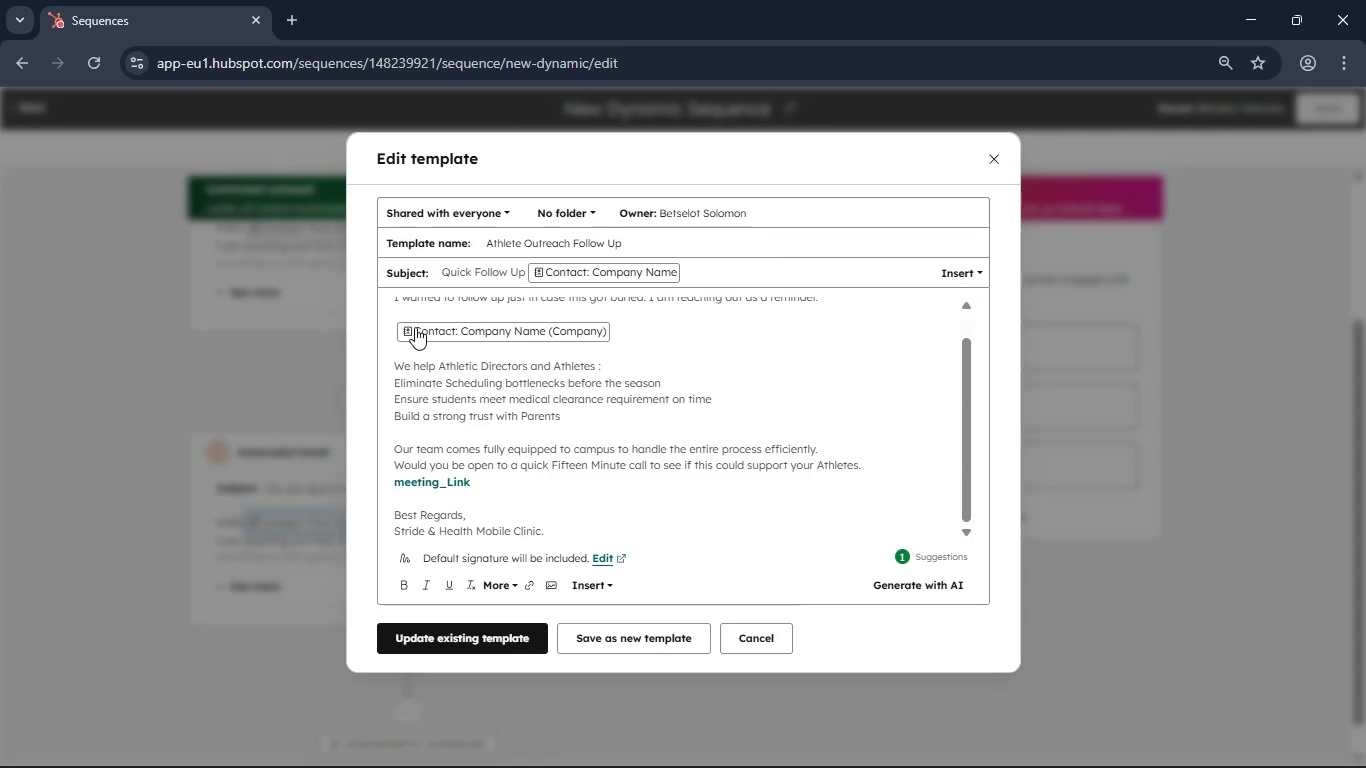 
hold_key(key=ShiftRight, duration=1.53)
 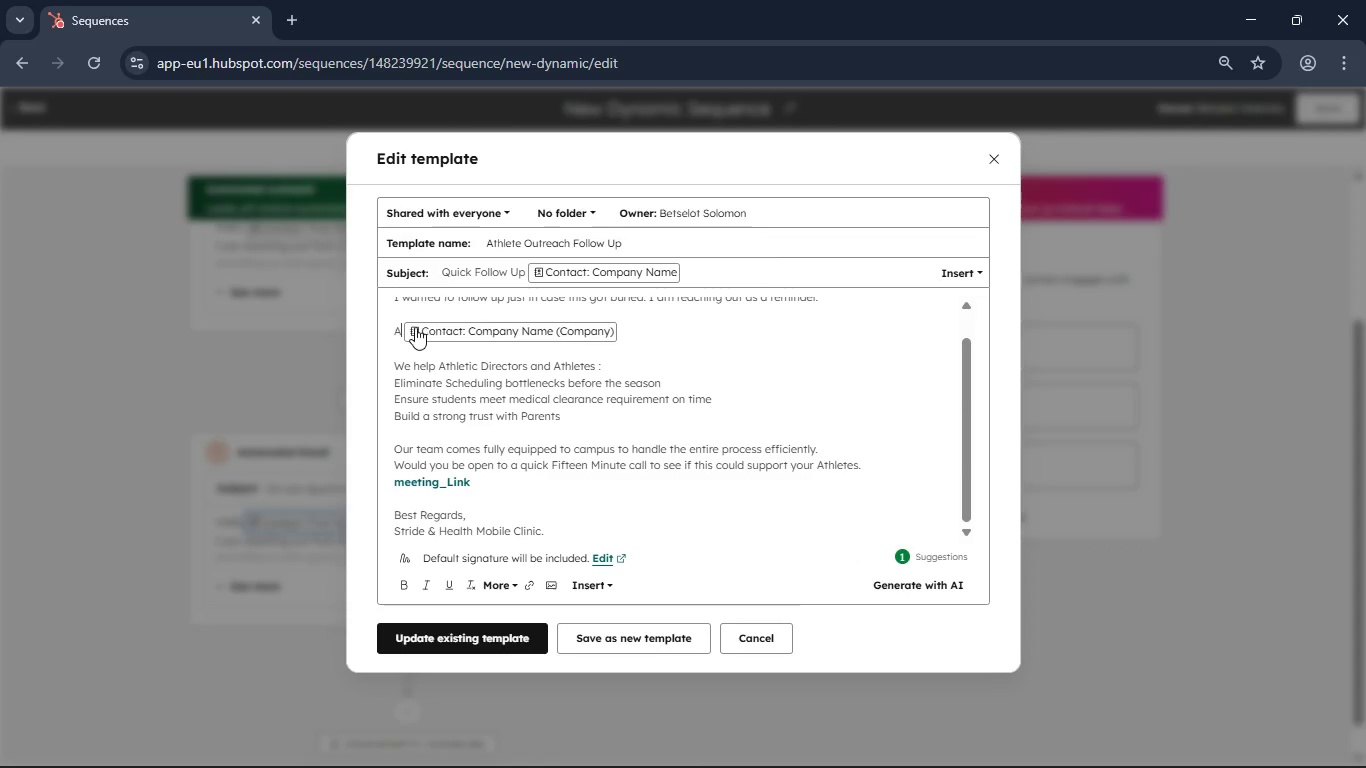 
type(As Fall sports appoach mn)
key(Backspace)
type(any schools ae already securing on site physical days to avoid last minute clearance delays)
 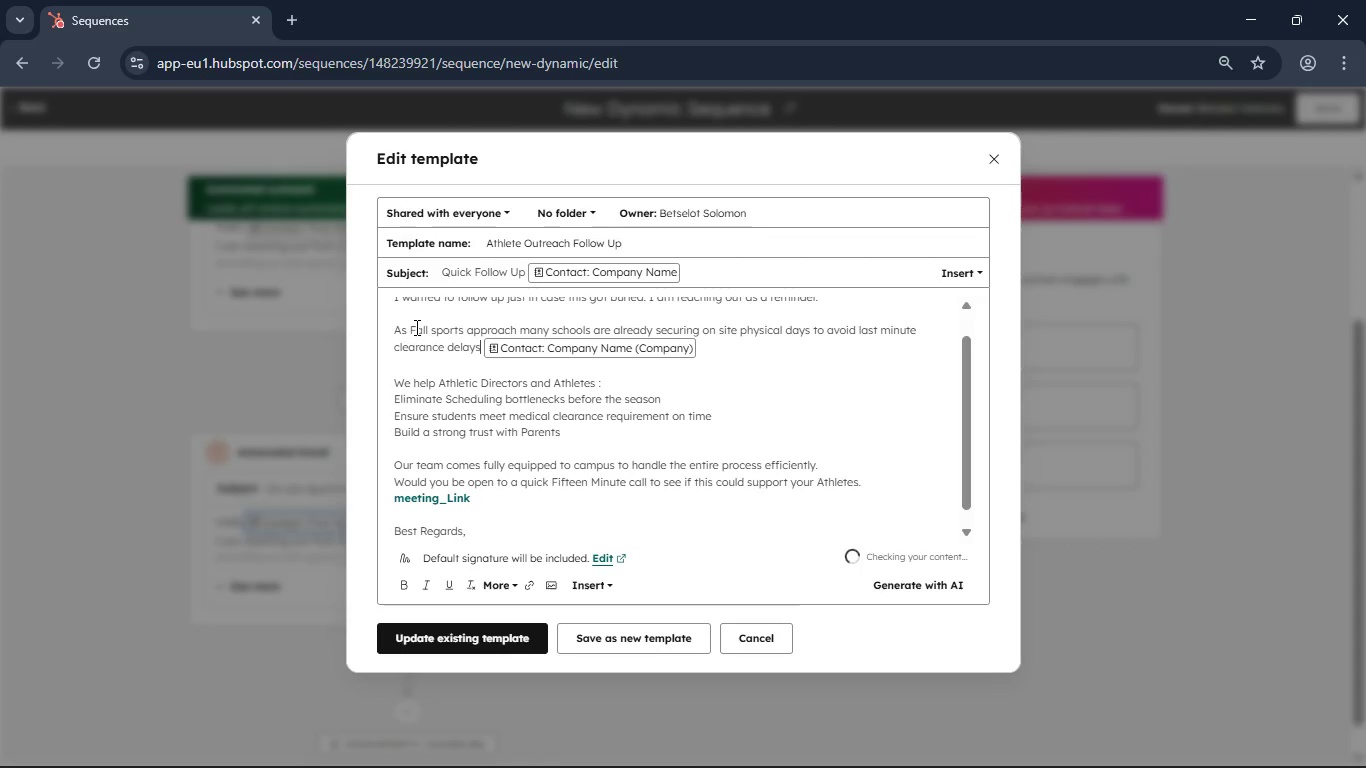 
key(Period)
 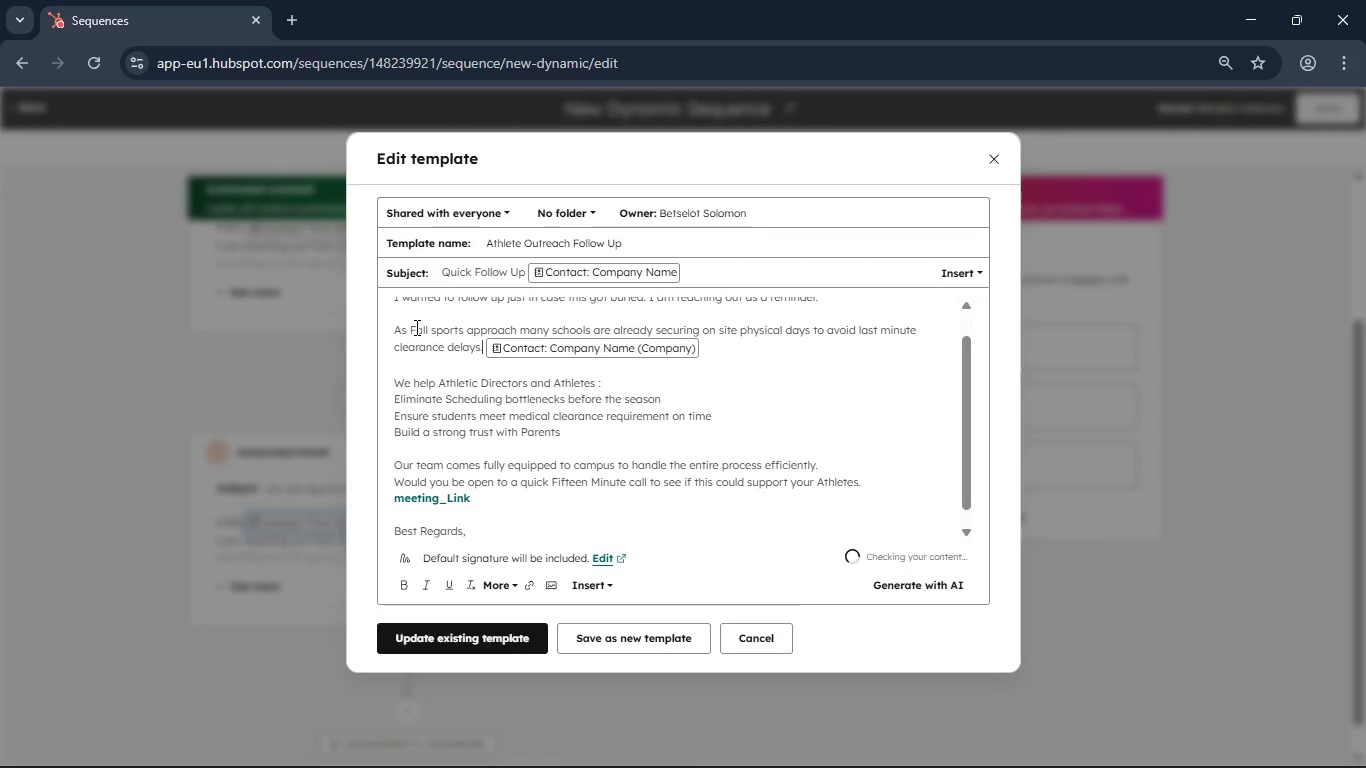 
key(Enter)
 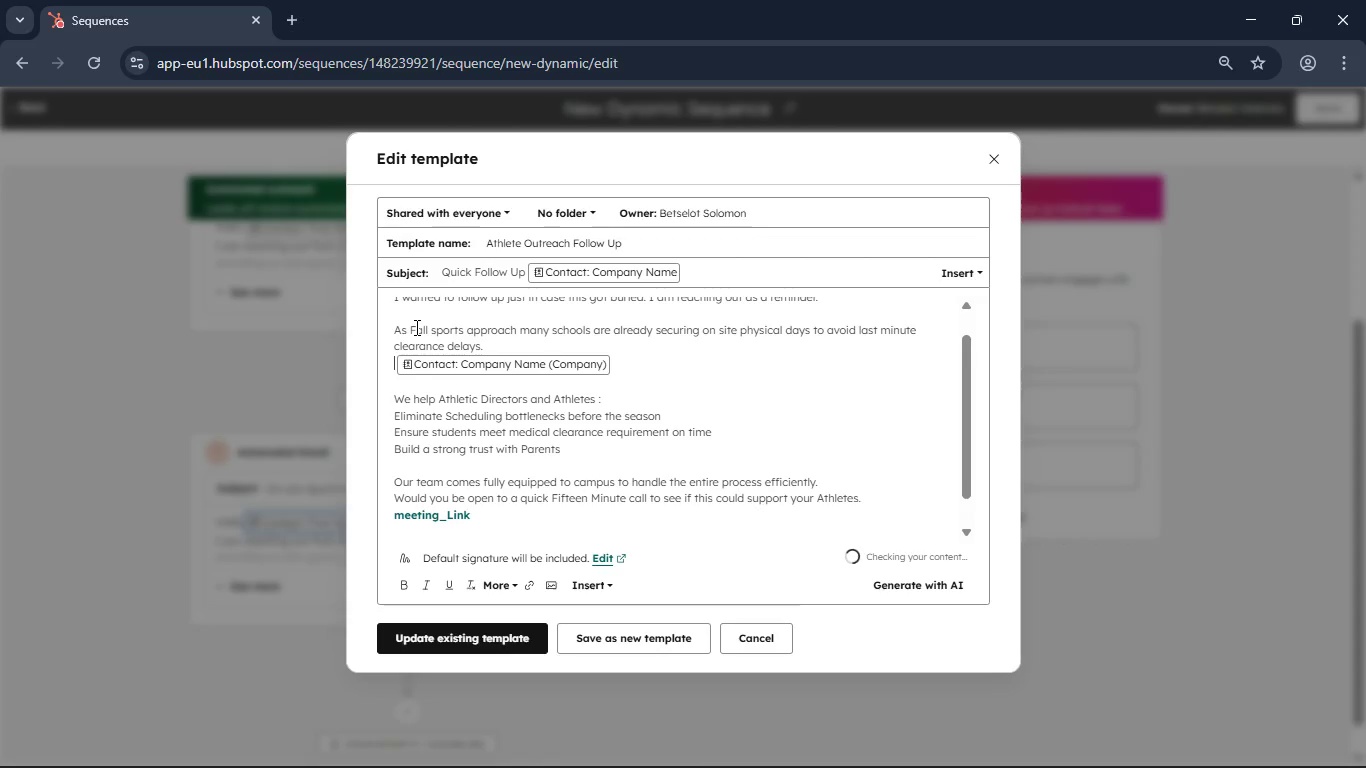 
type(Stride & Heatlh makes it easier by briging licenced providers directly )
 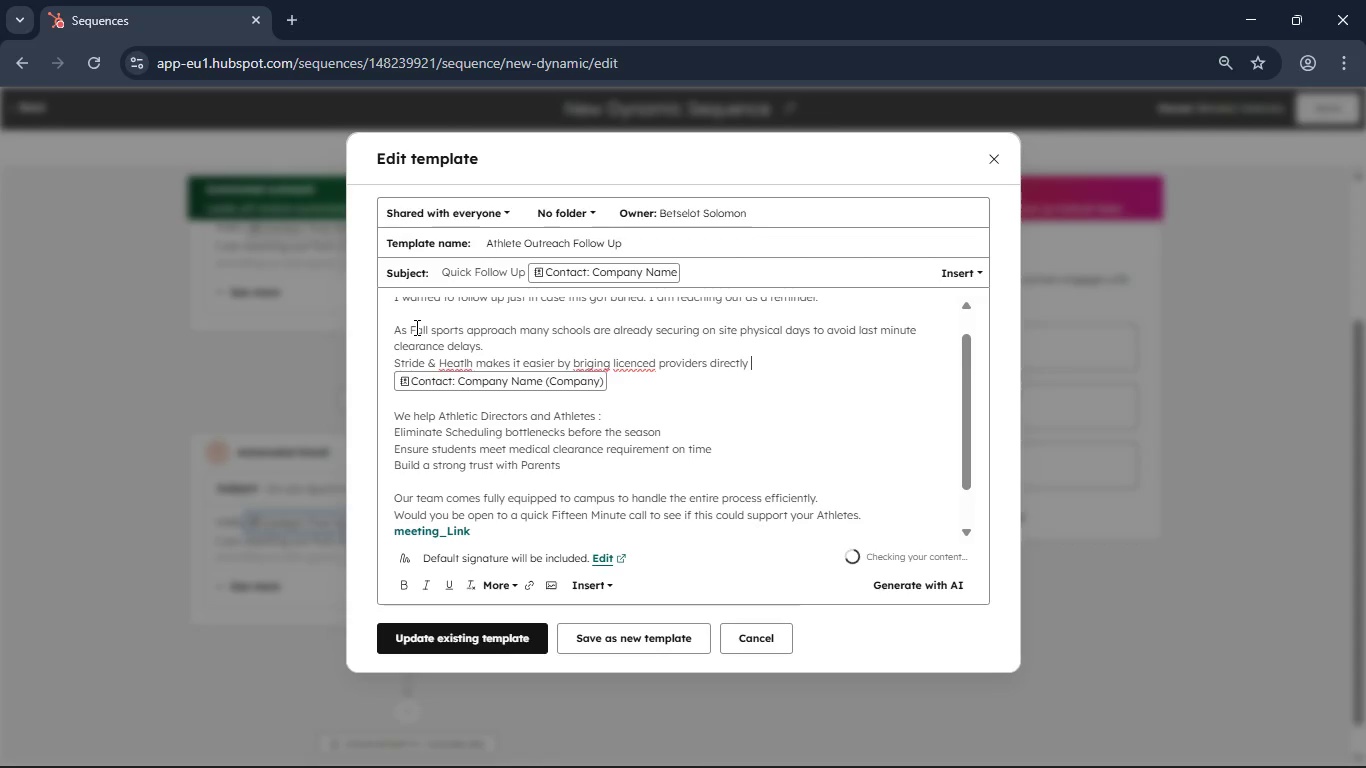 
left_click([594, 362])
 